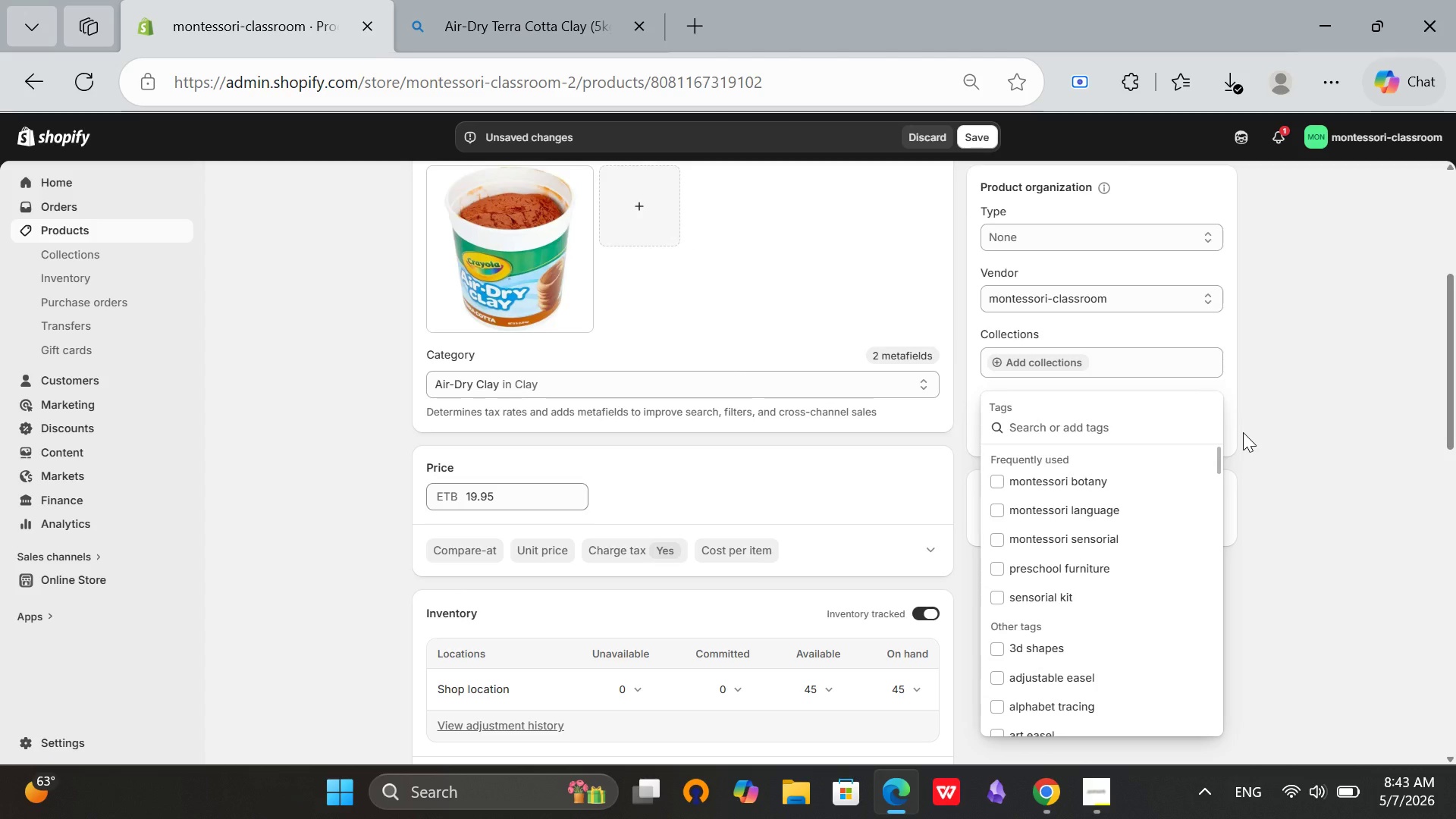 
type(air-dry clay)
 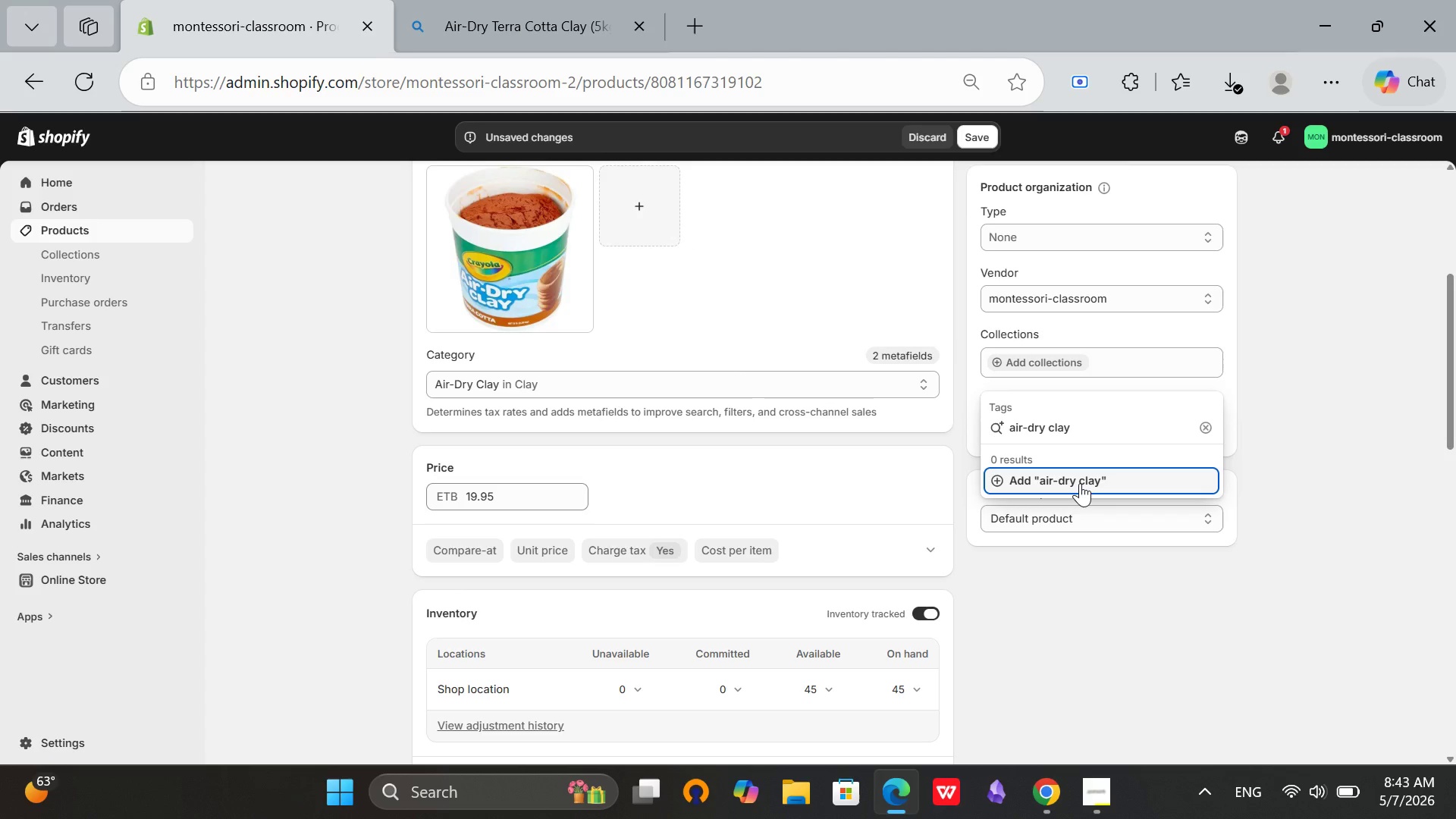 
wait(5.12)
 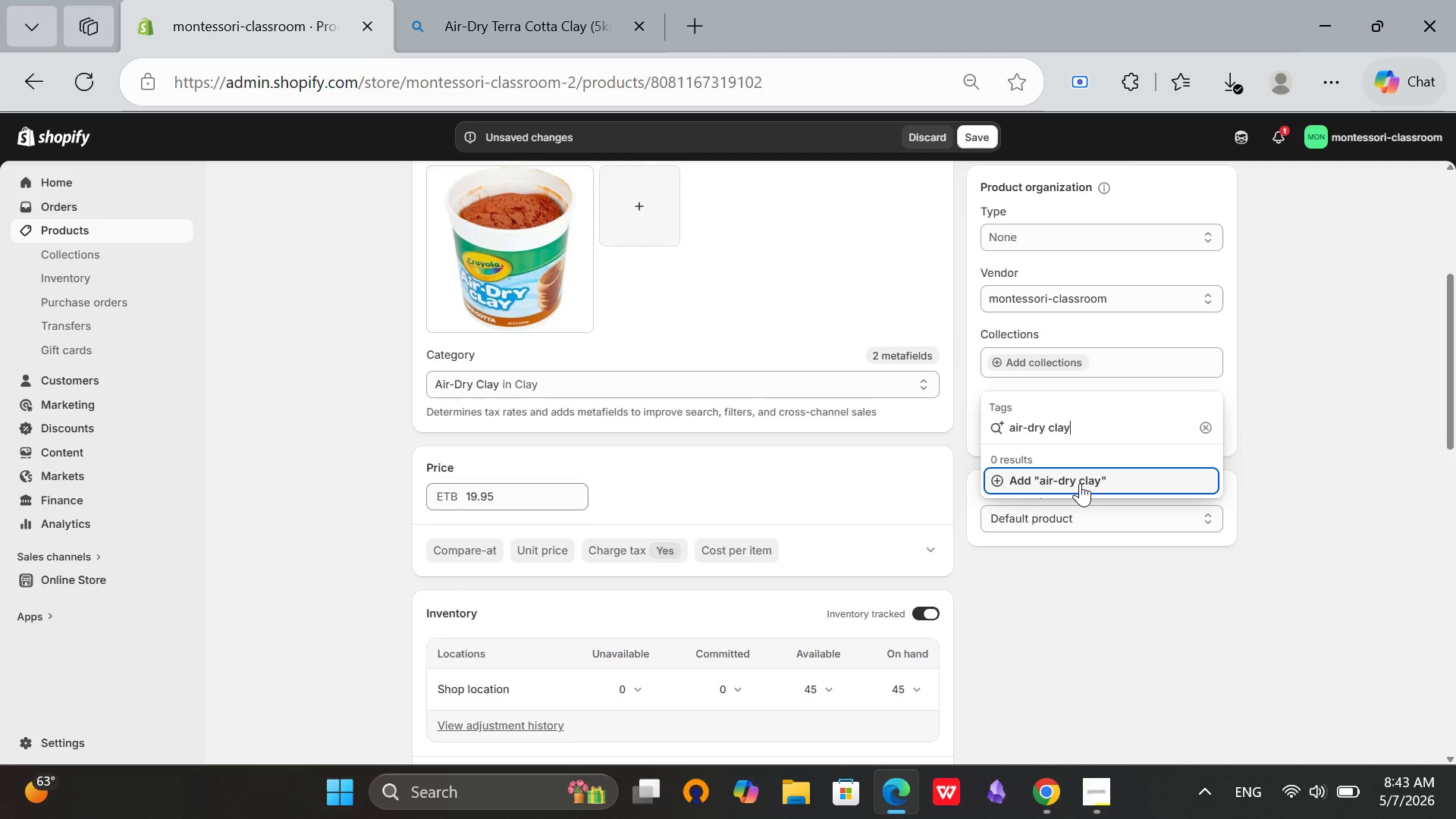 
left_click([1080, 483])
 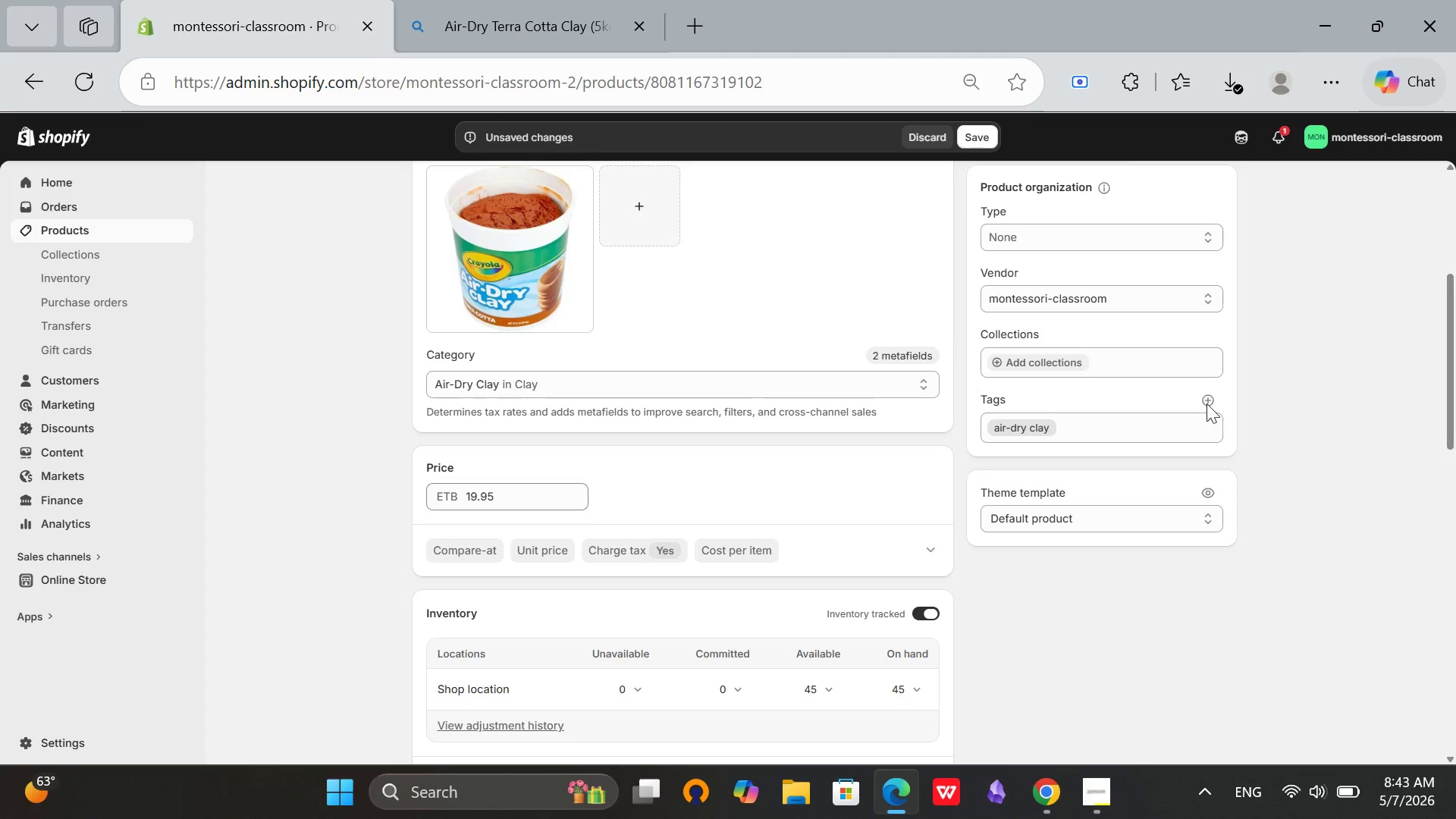 
left_click([1206, 397])
 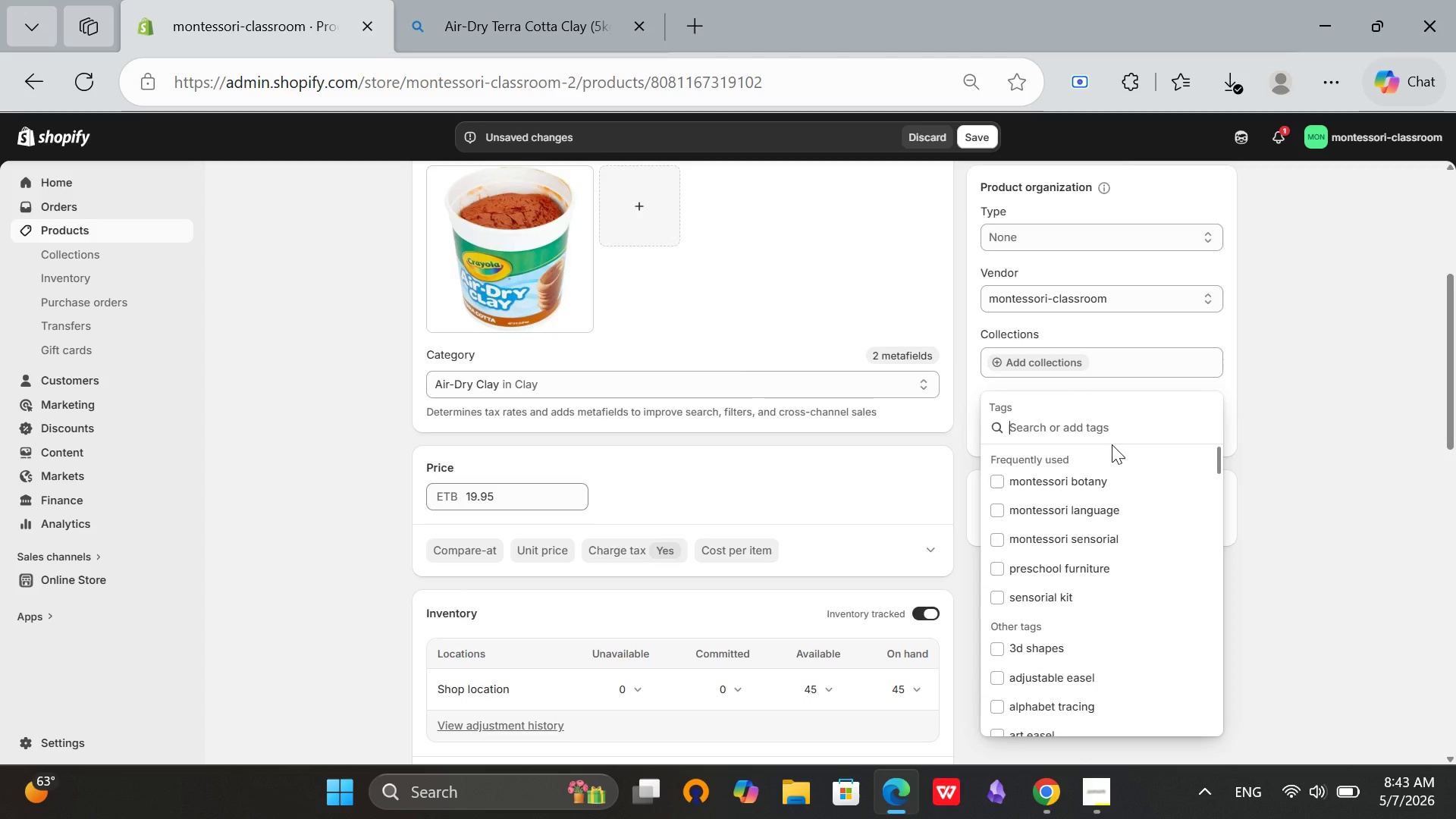 
type(terra cotta)
 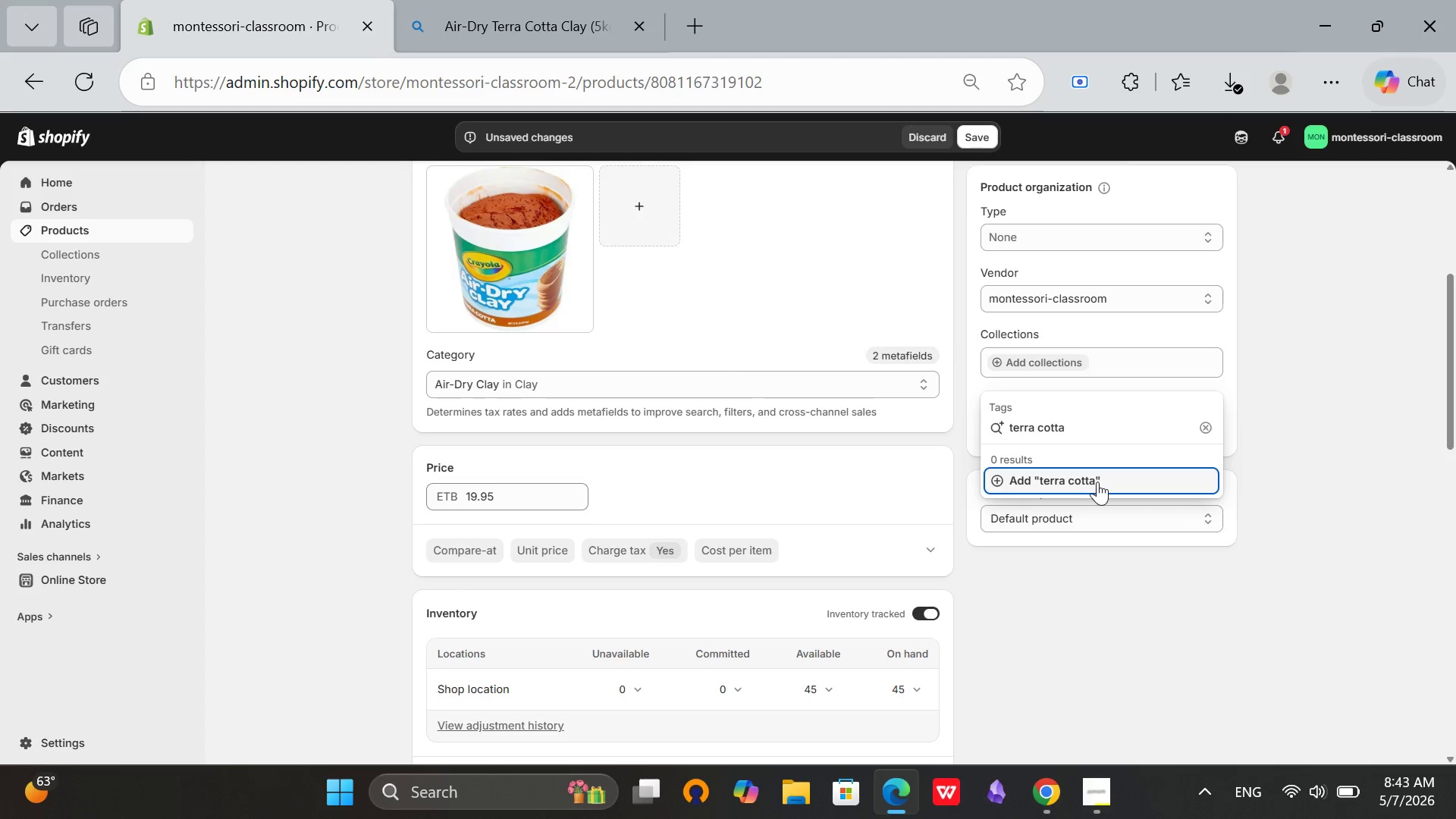 
left_click([1098, 482])
 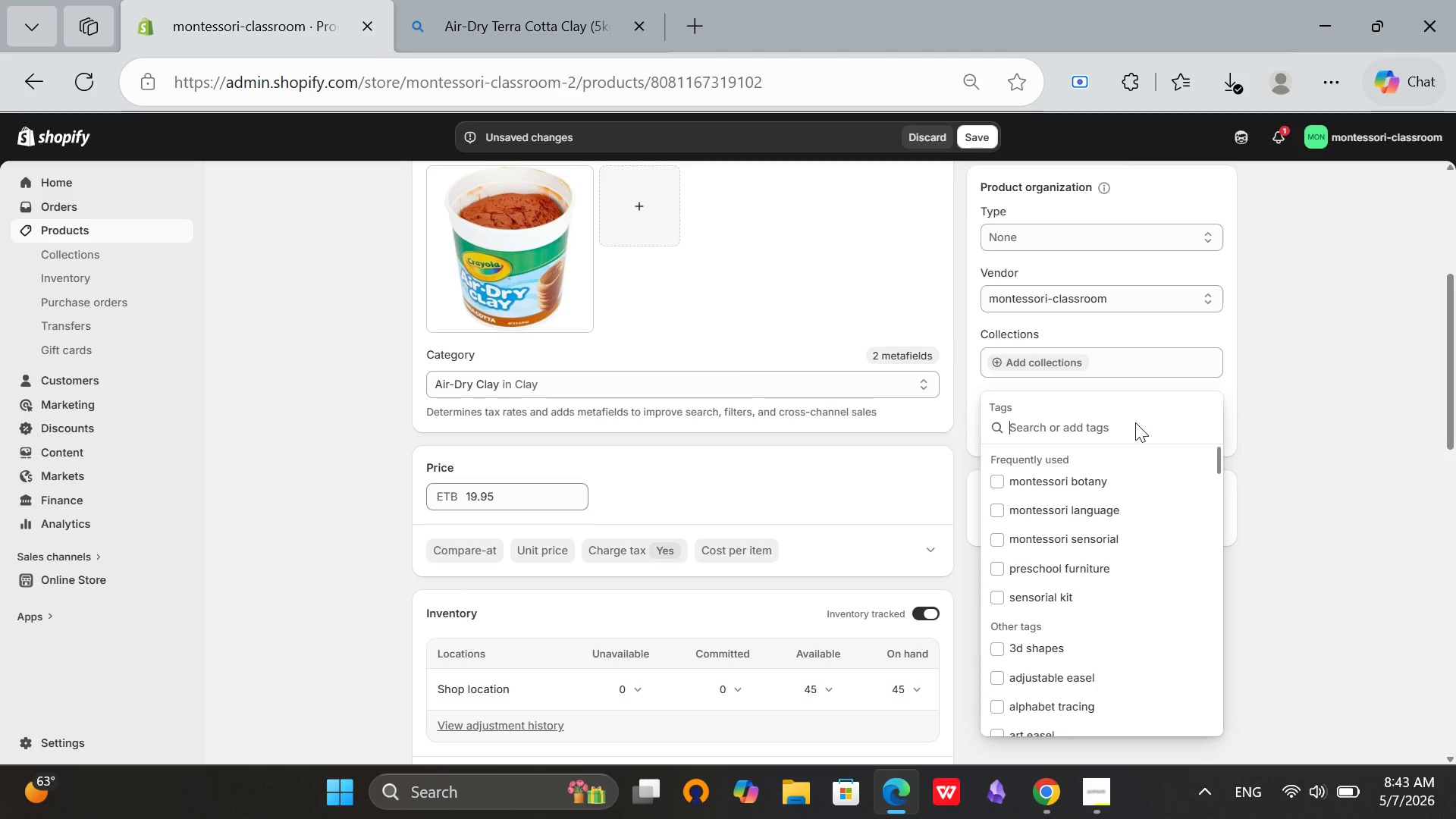 
type(natural clay)
 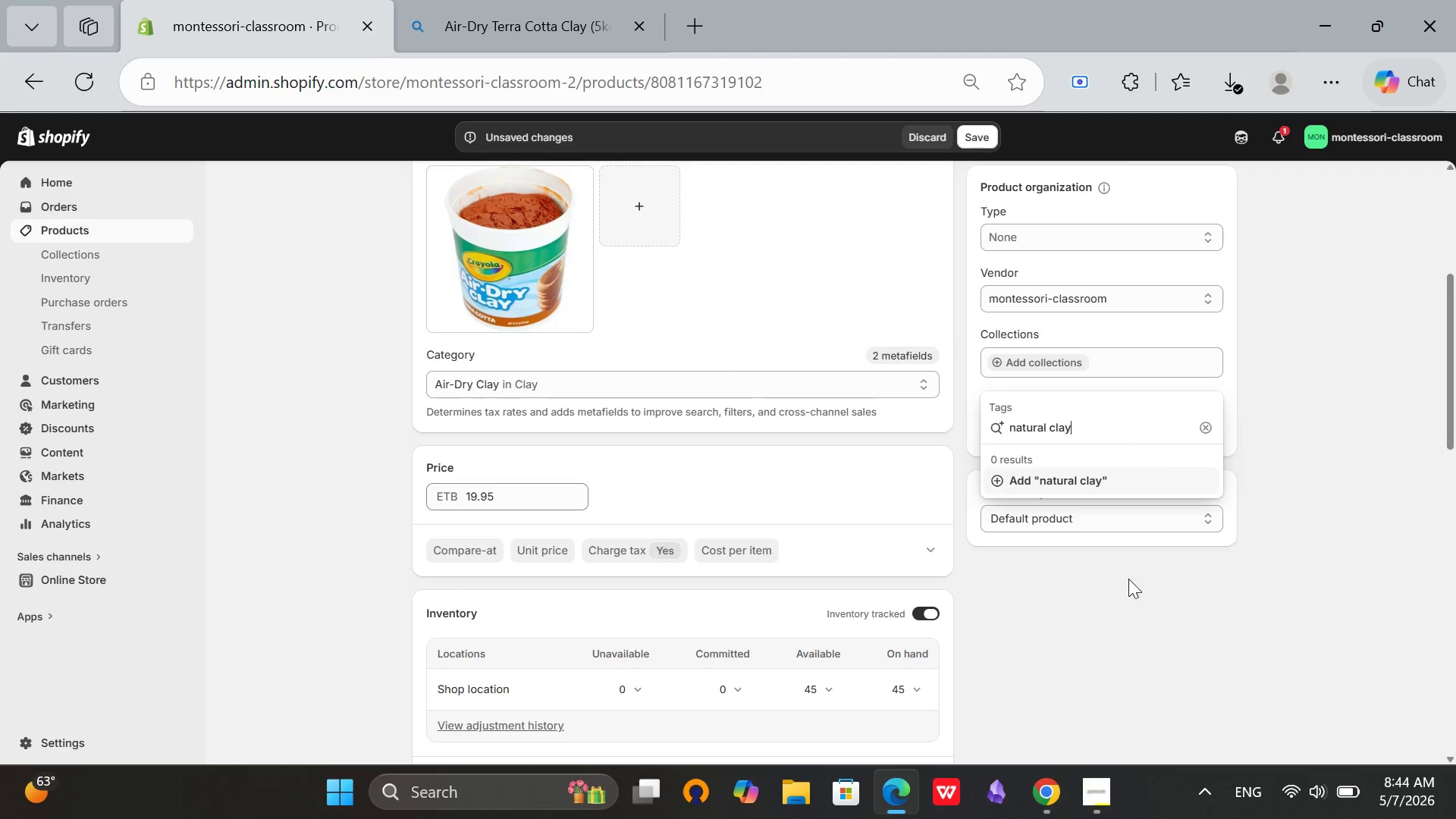 
left_click([1341, 818])
 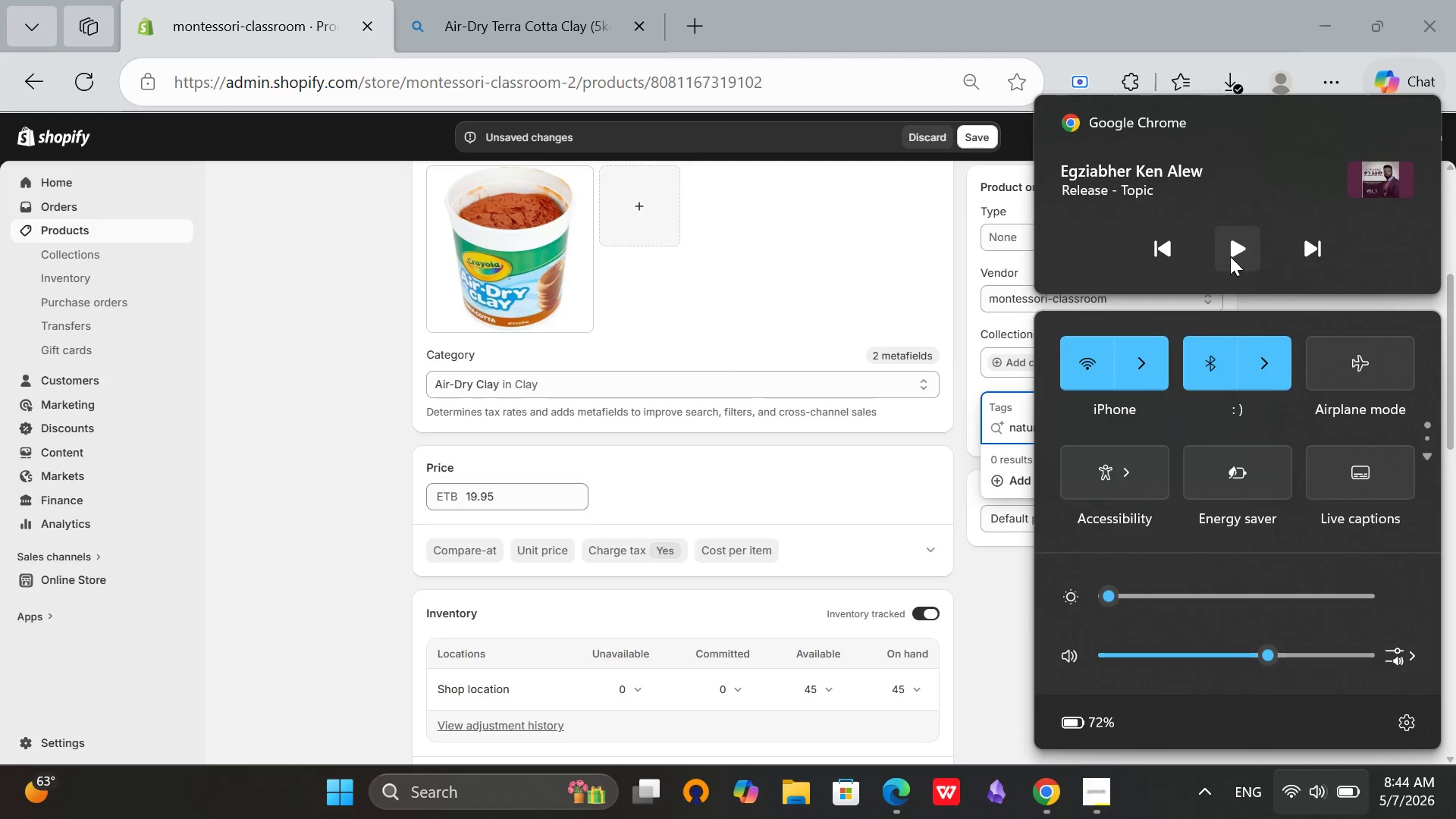 
left_click([1228, 254])
 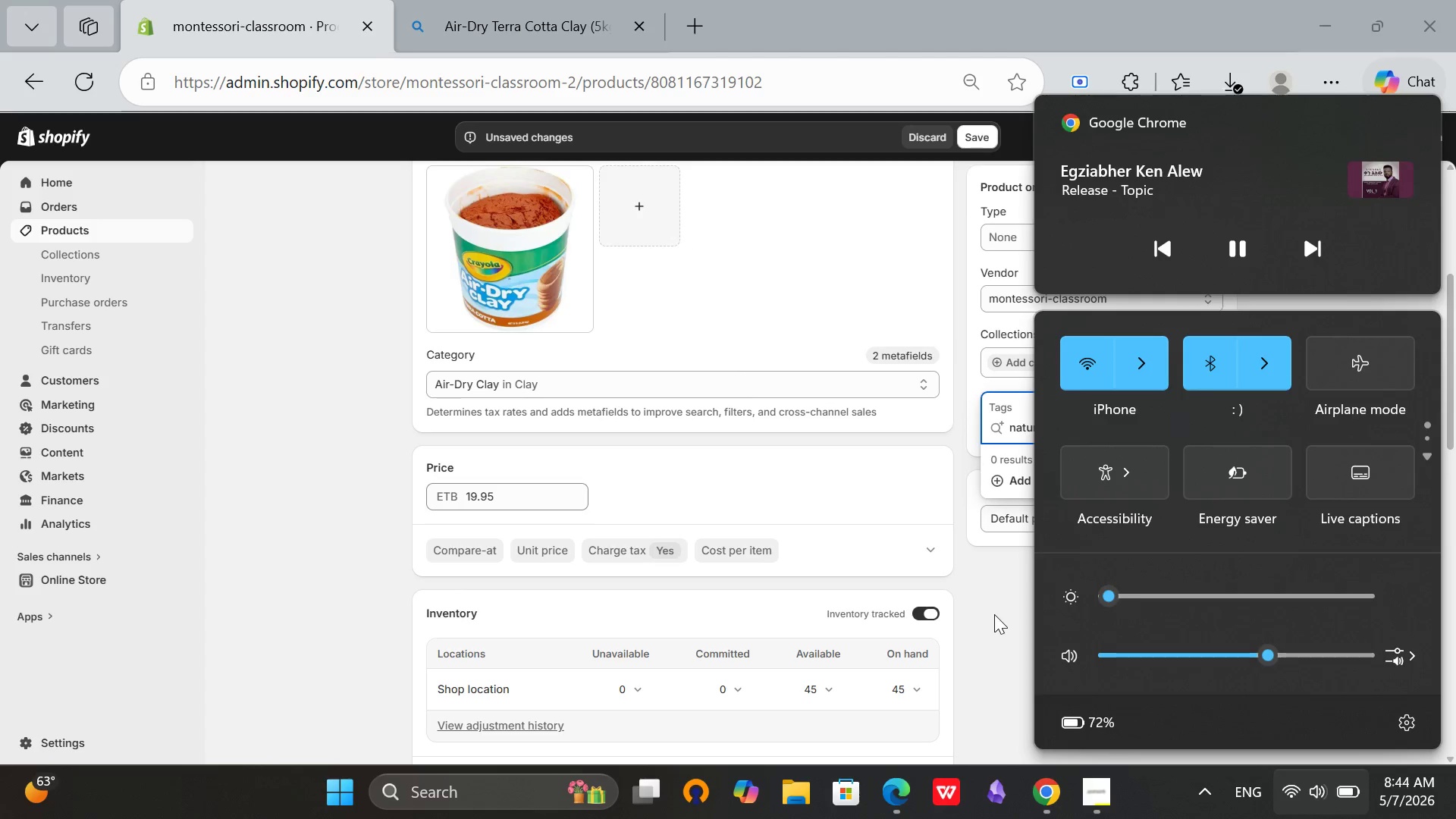 
left_click([994, 614])
 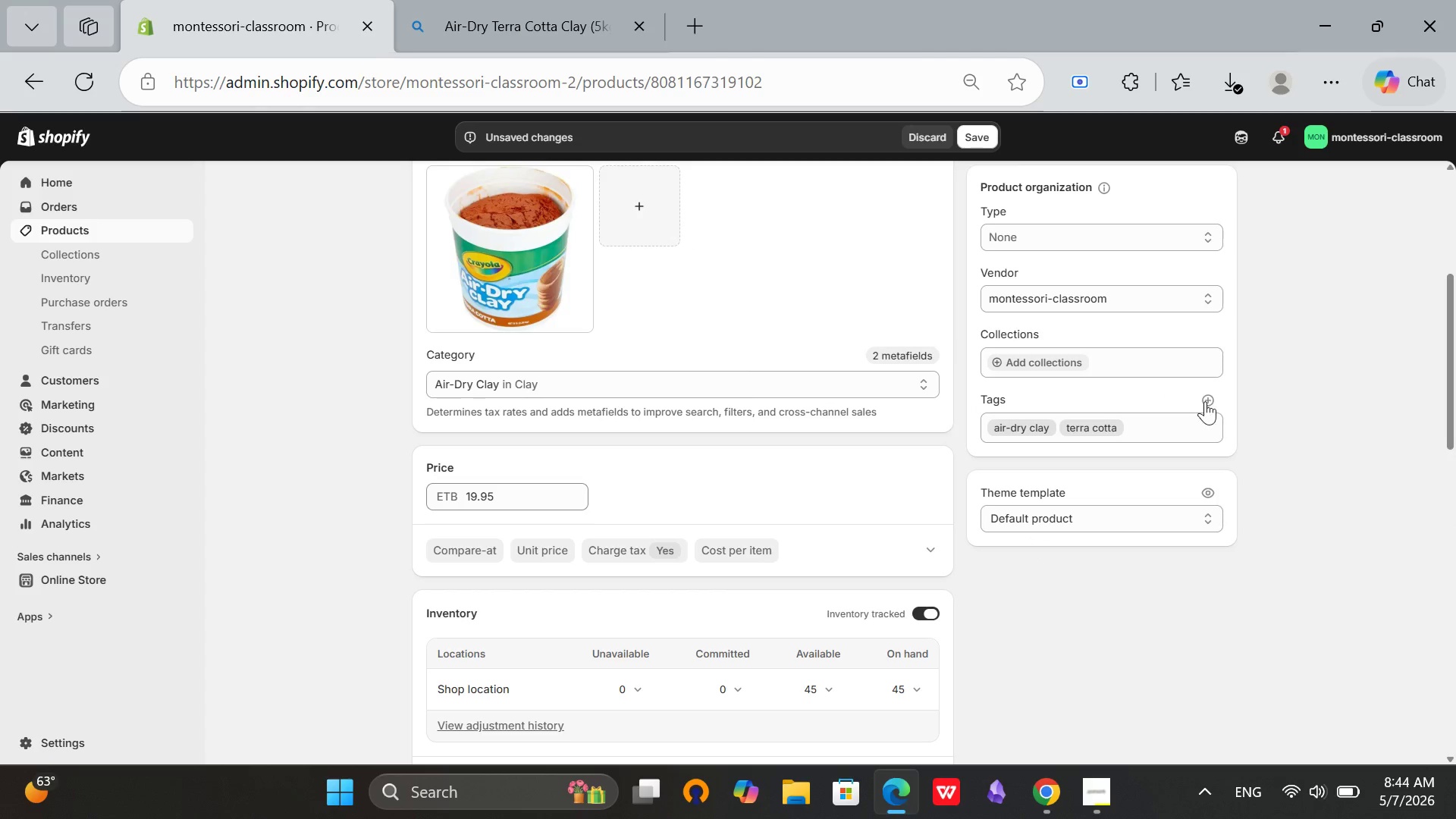 
left_click([1213, 406])
 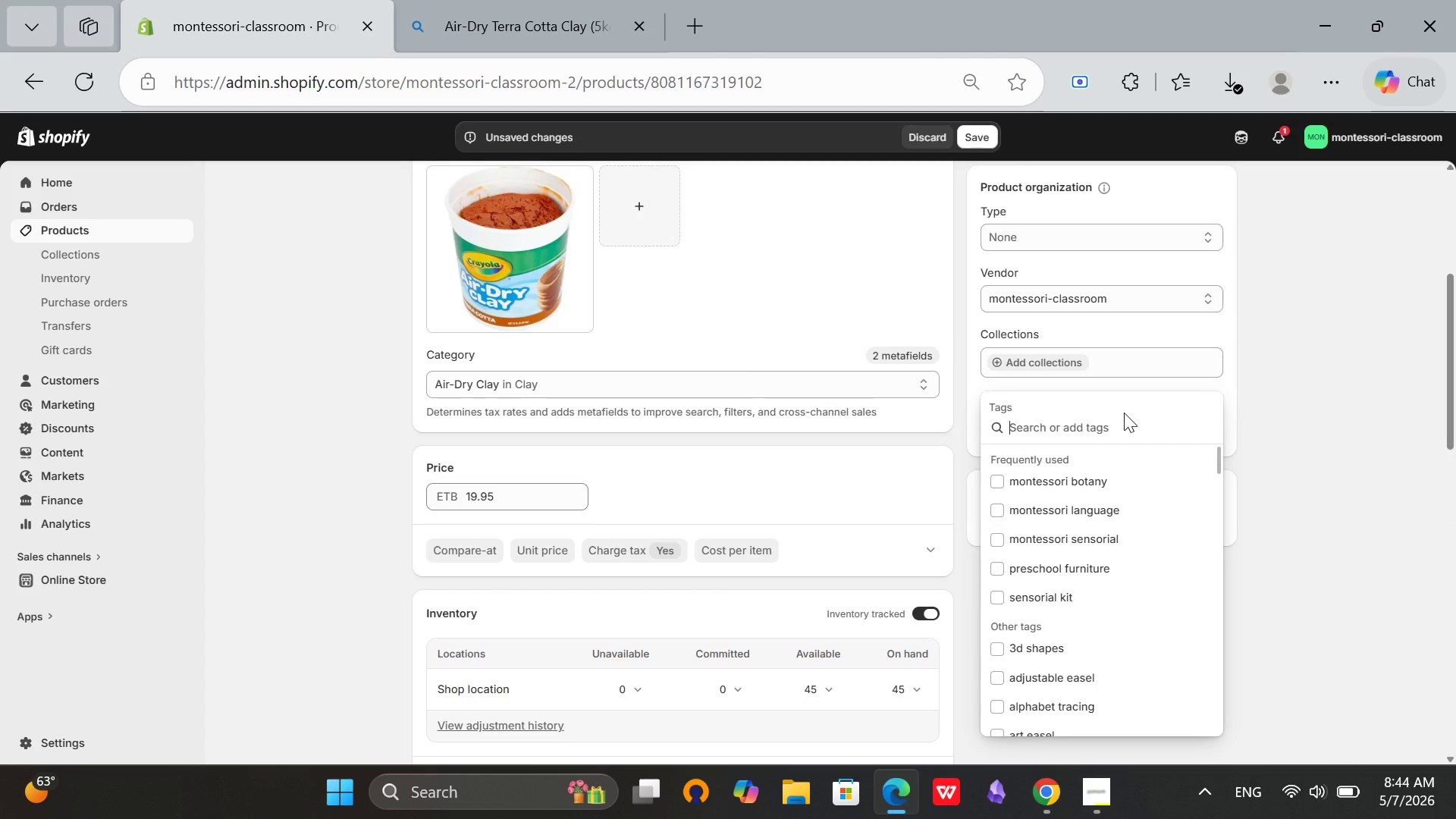 
type(natural clay)
 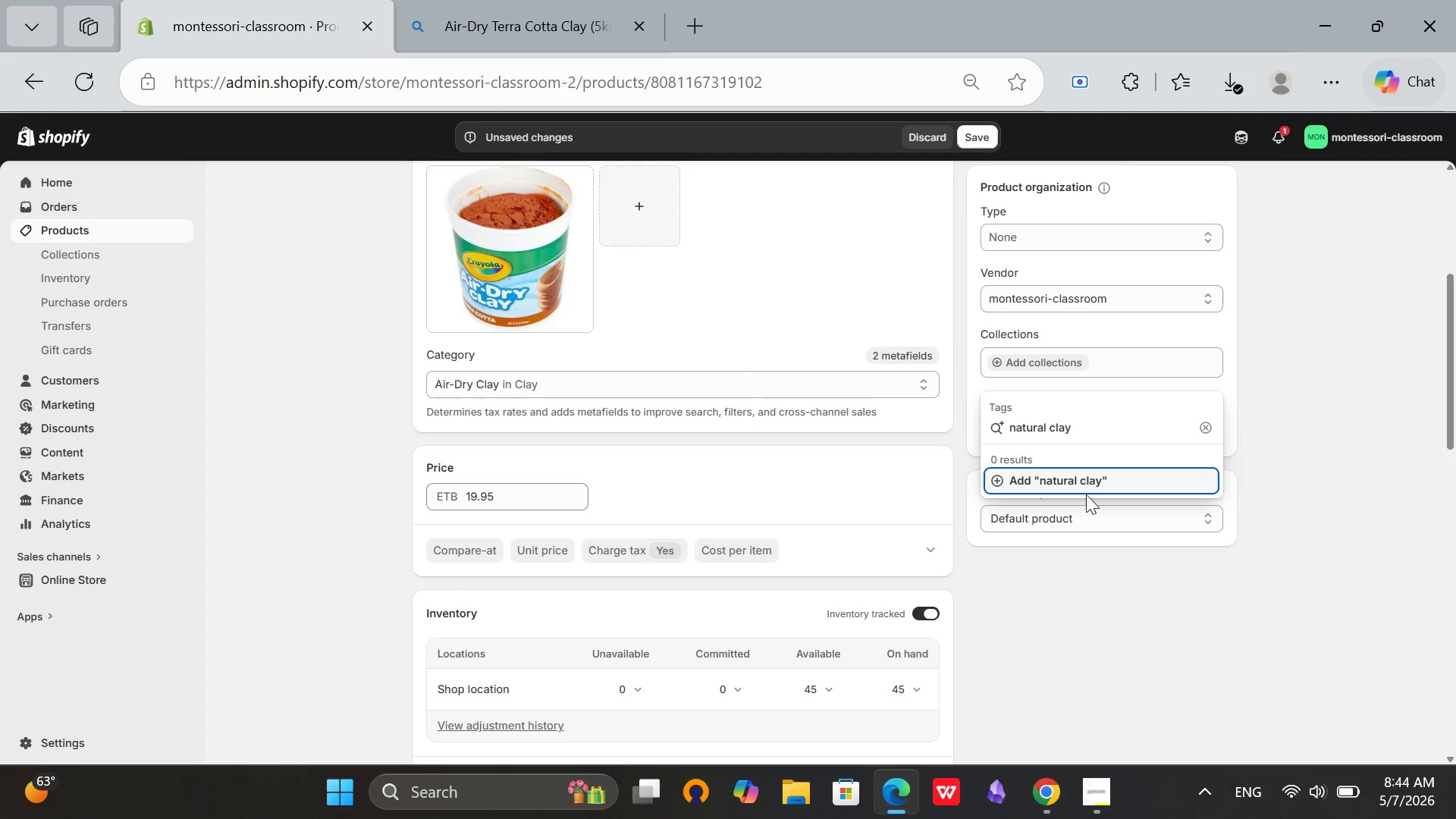 
left_click([1087, 488])
 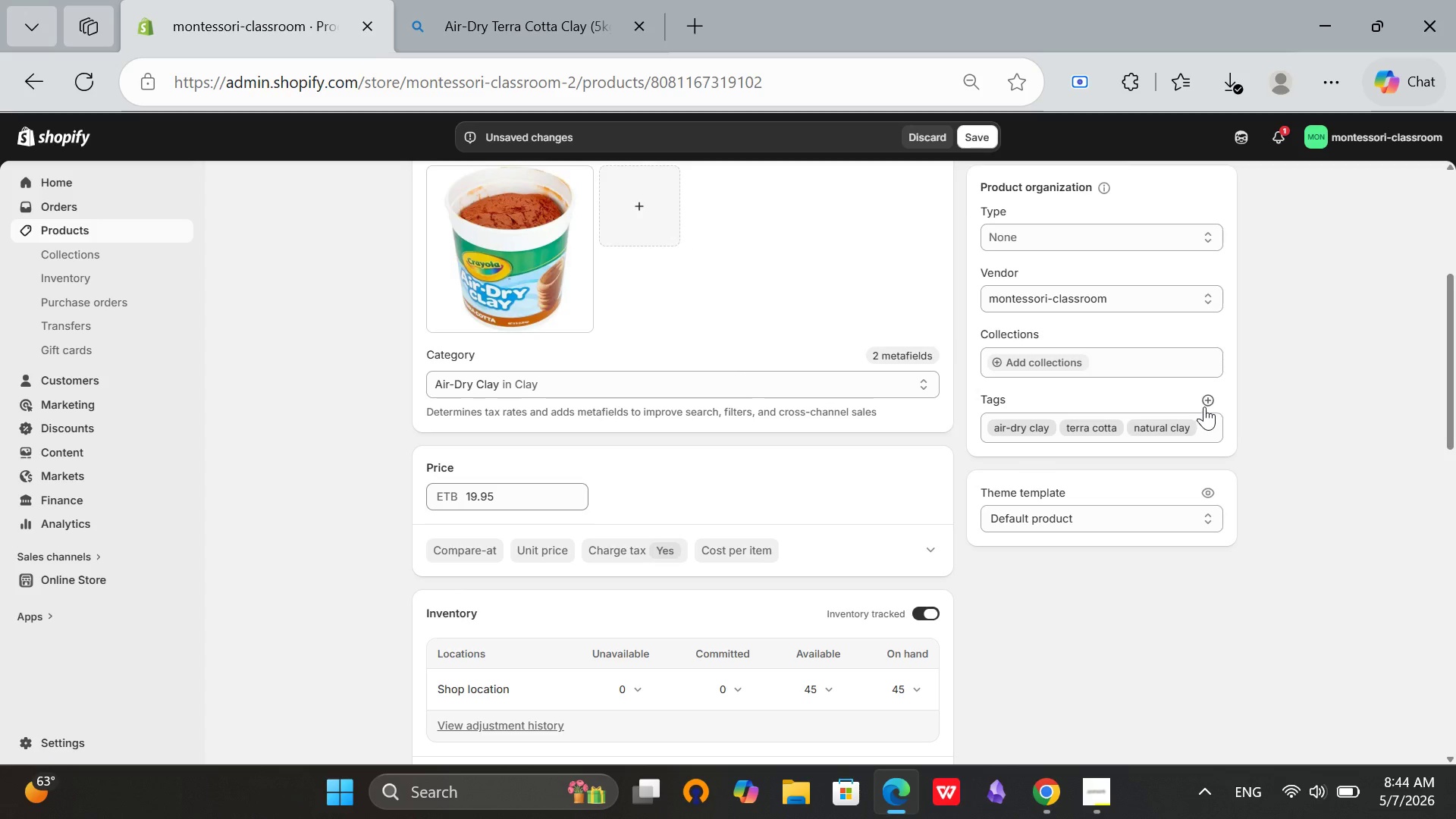 
left_click([1208, 395])
 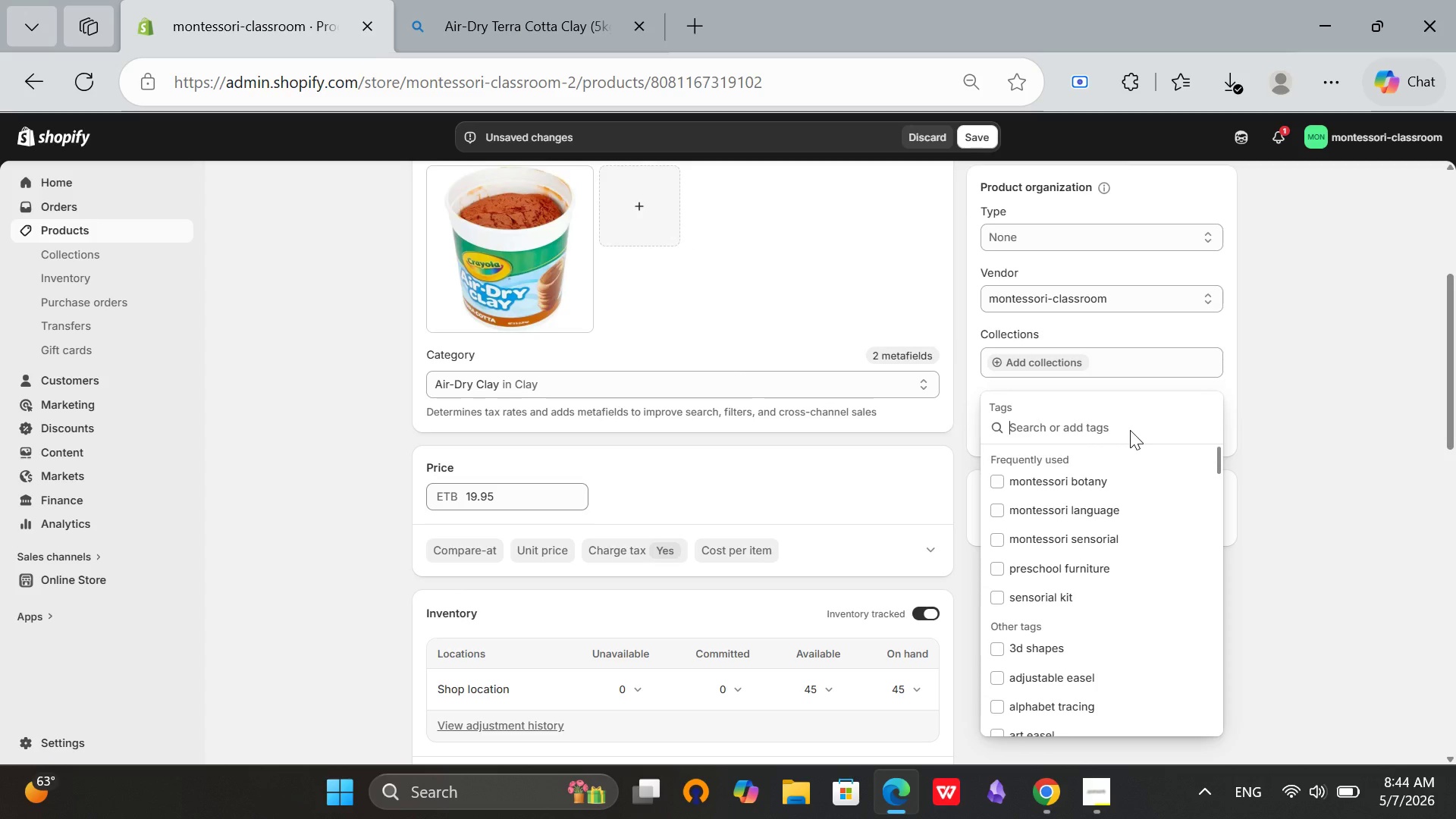 
type(a)
key(Backspace)
type(sculpting clay)
 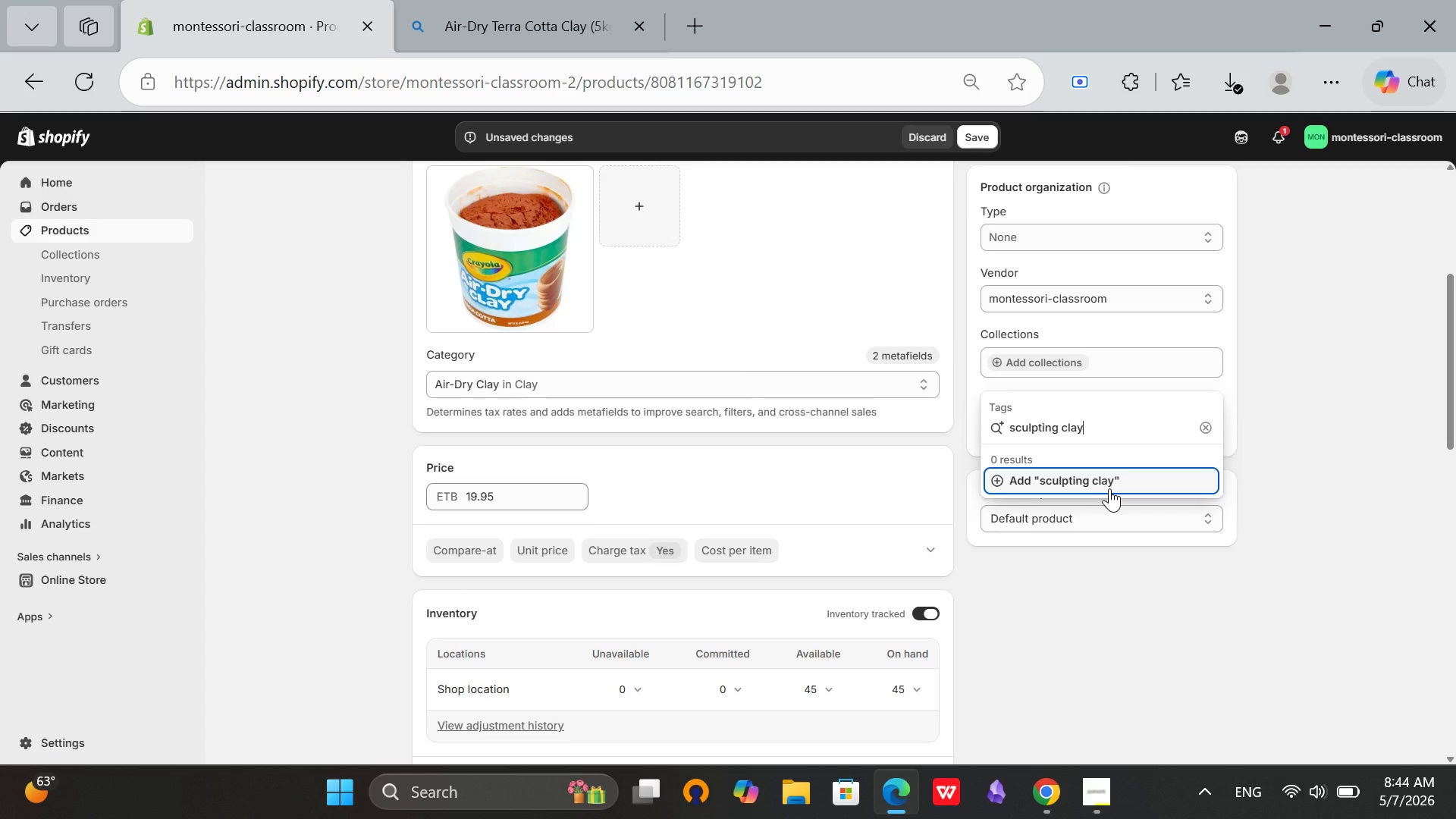 
left_click([1109, 488])
 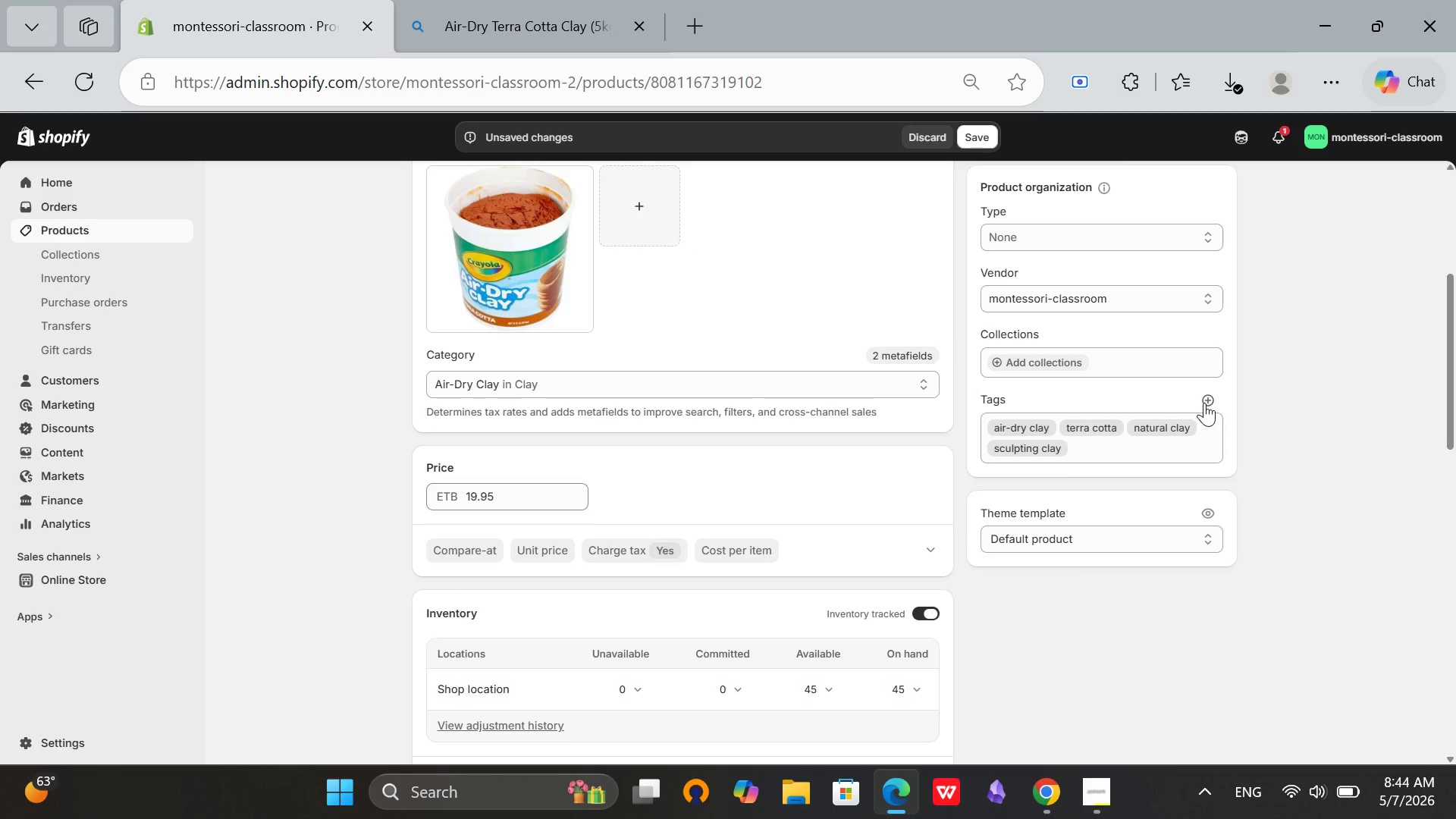 
left_click([1205, 403])
 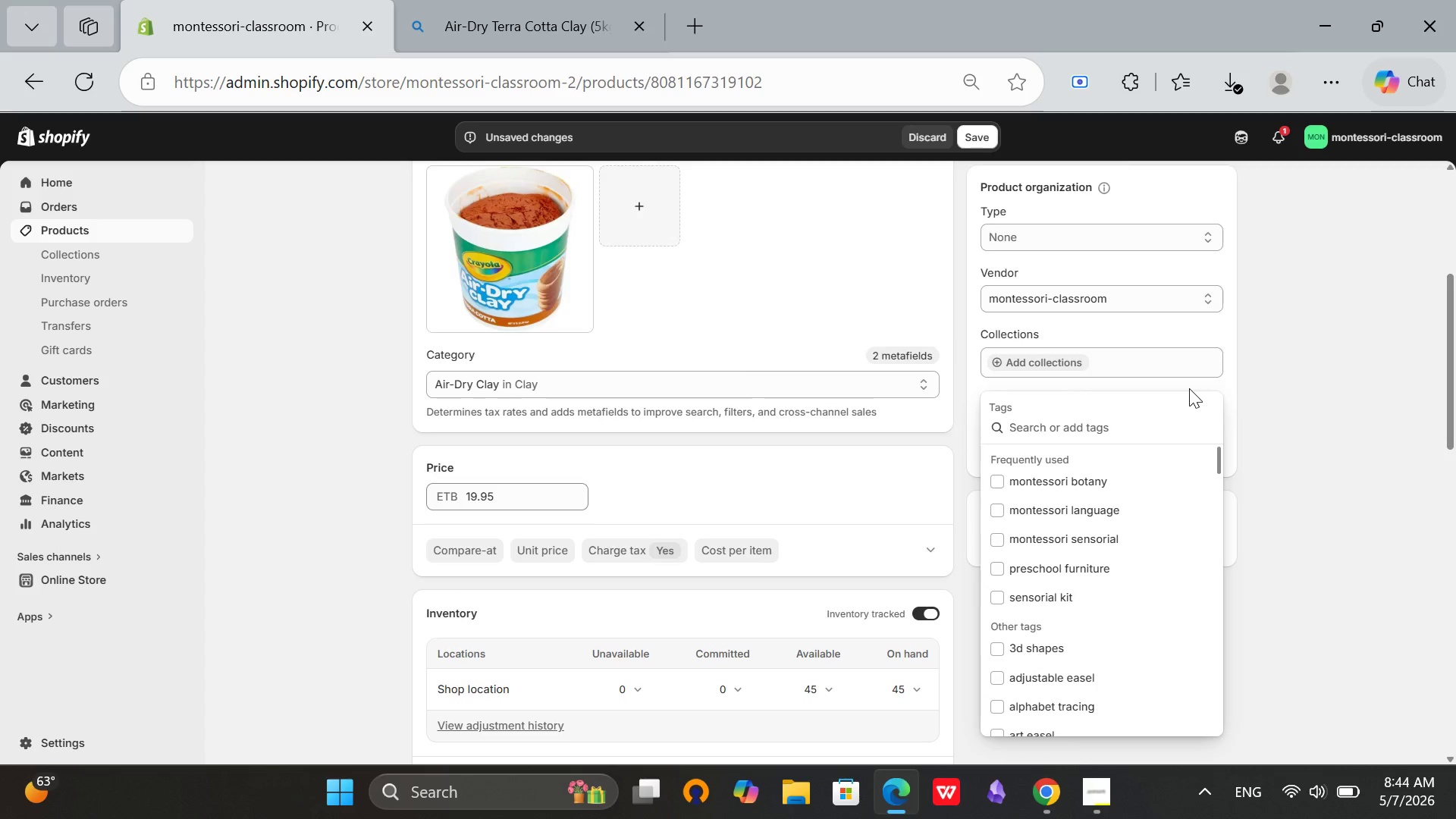 
type(no kiln clay)
 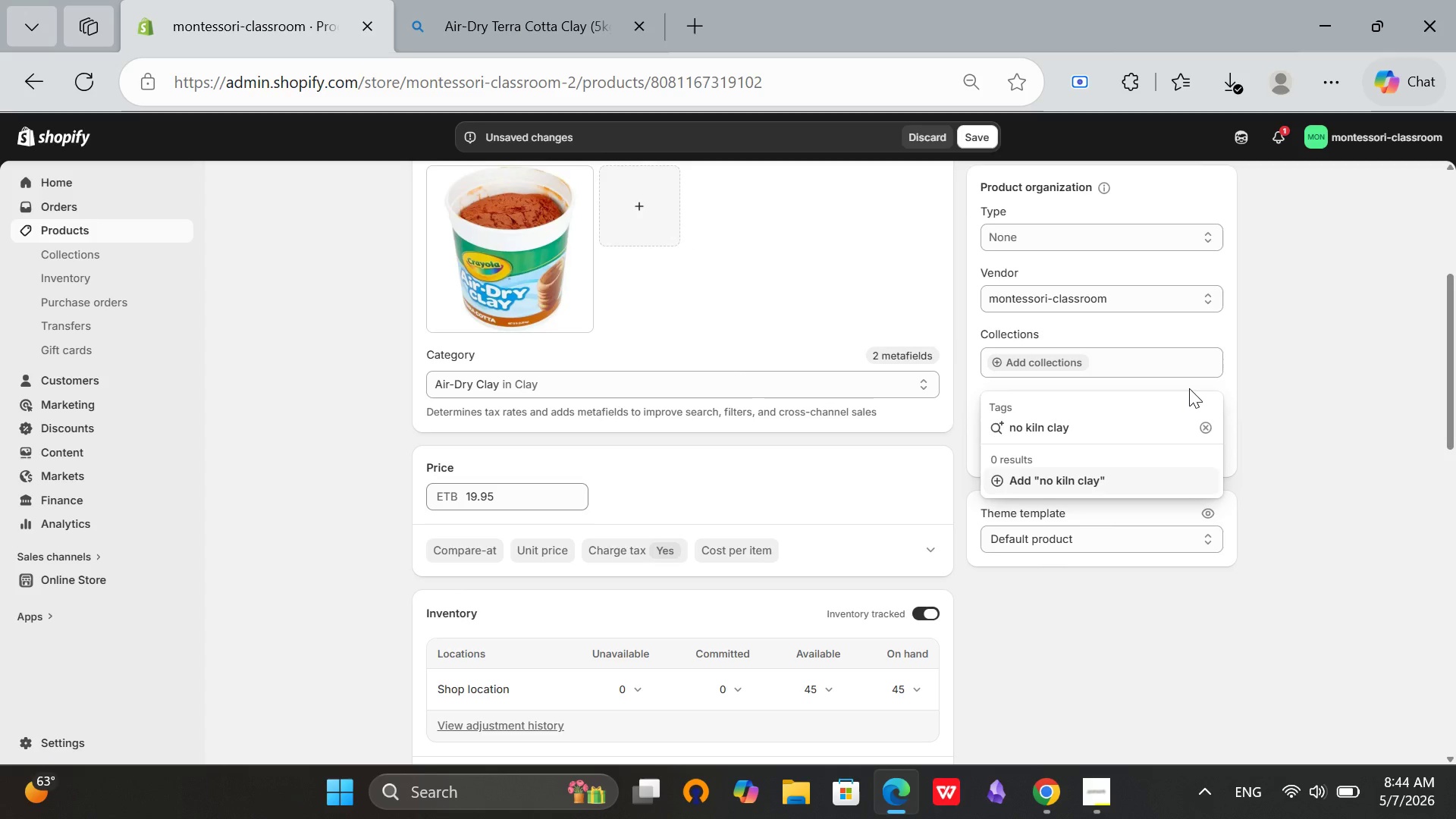 
left_click([1117, 489])
 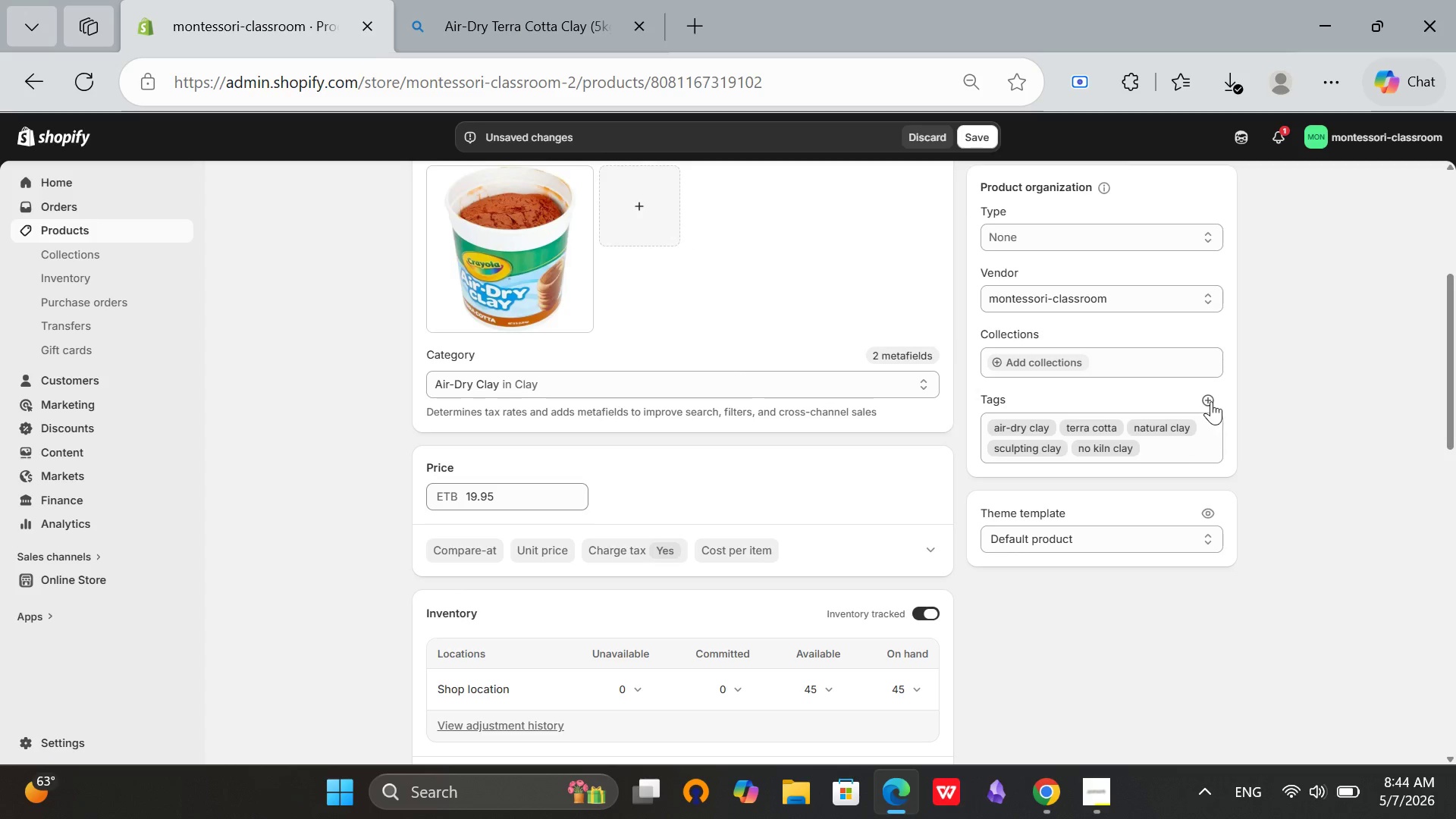 
left_click([1210, 400])
 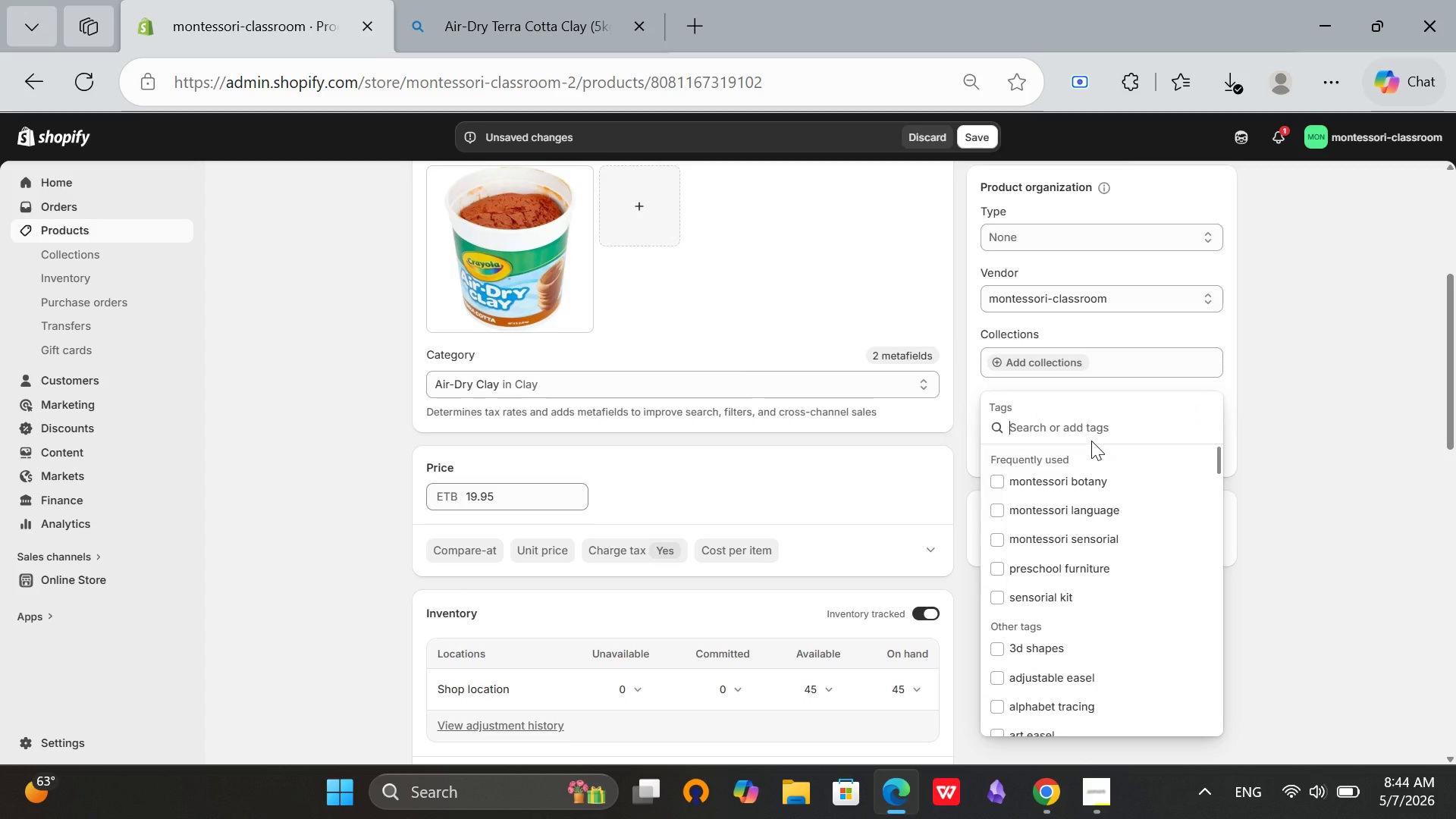 
type(n)
key(Backspace)
type(montessori art)
 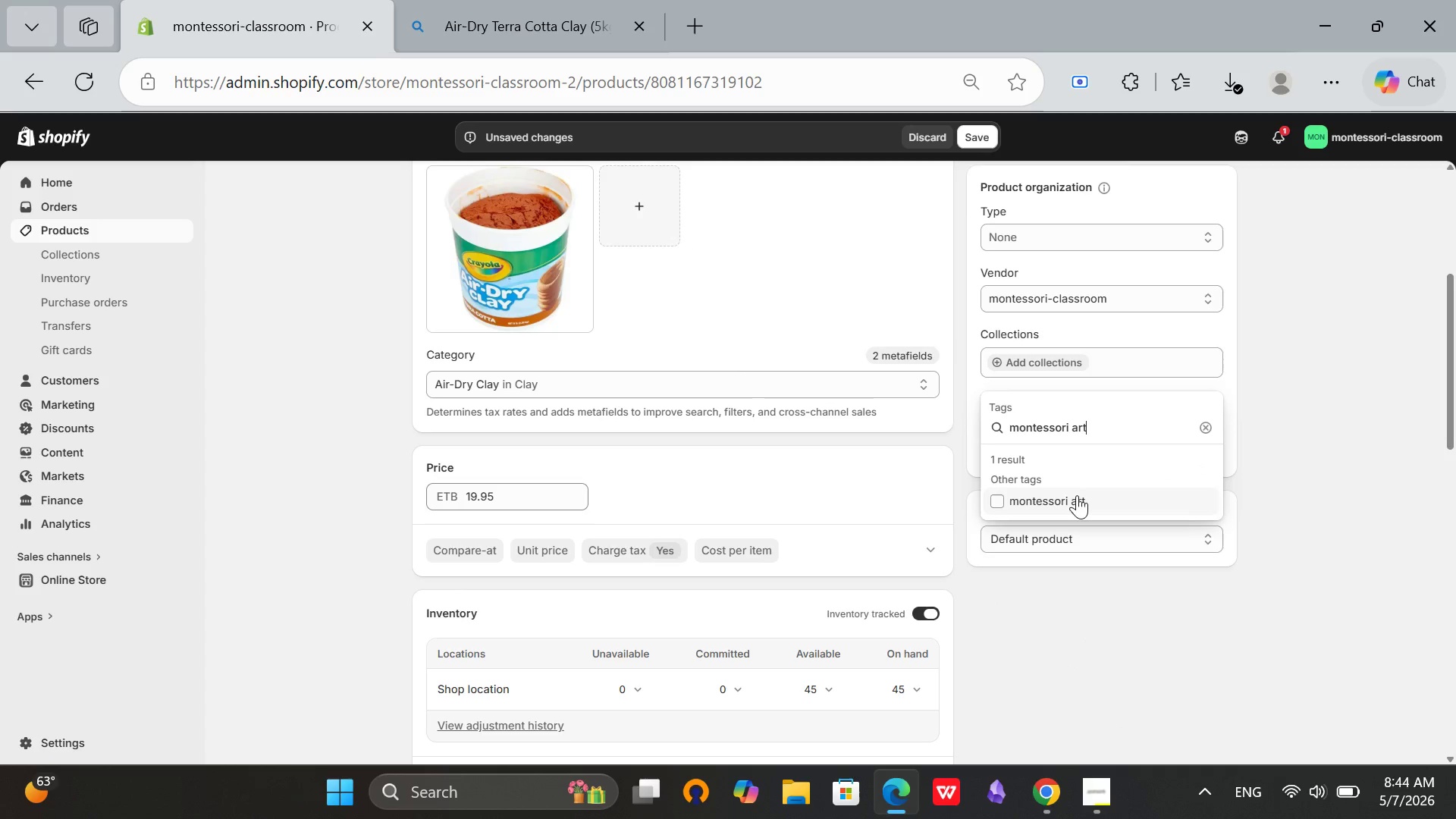 
left_click([1077, 497])
 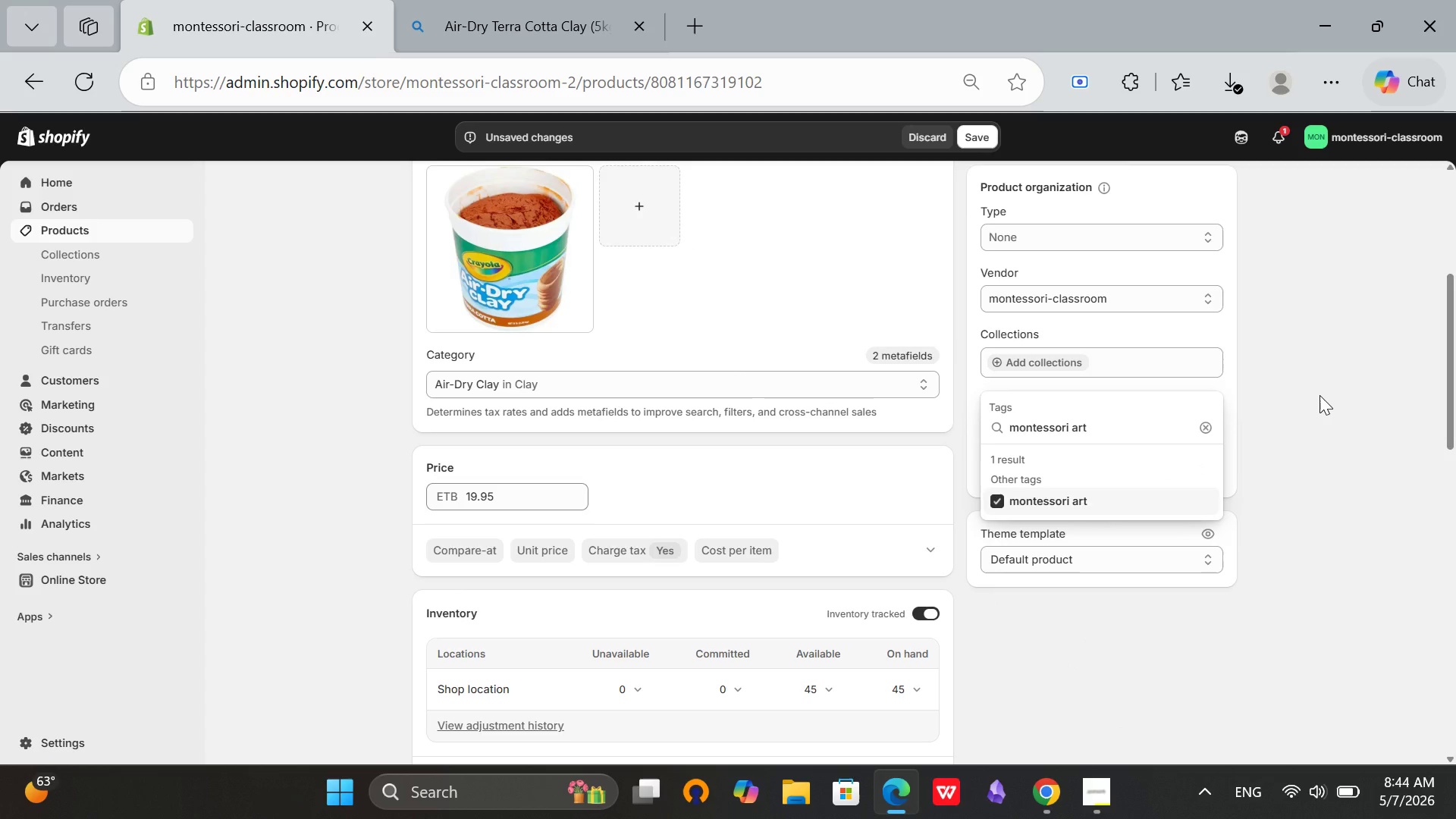 
left_click([1320, 395])
 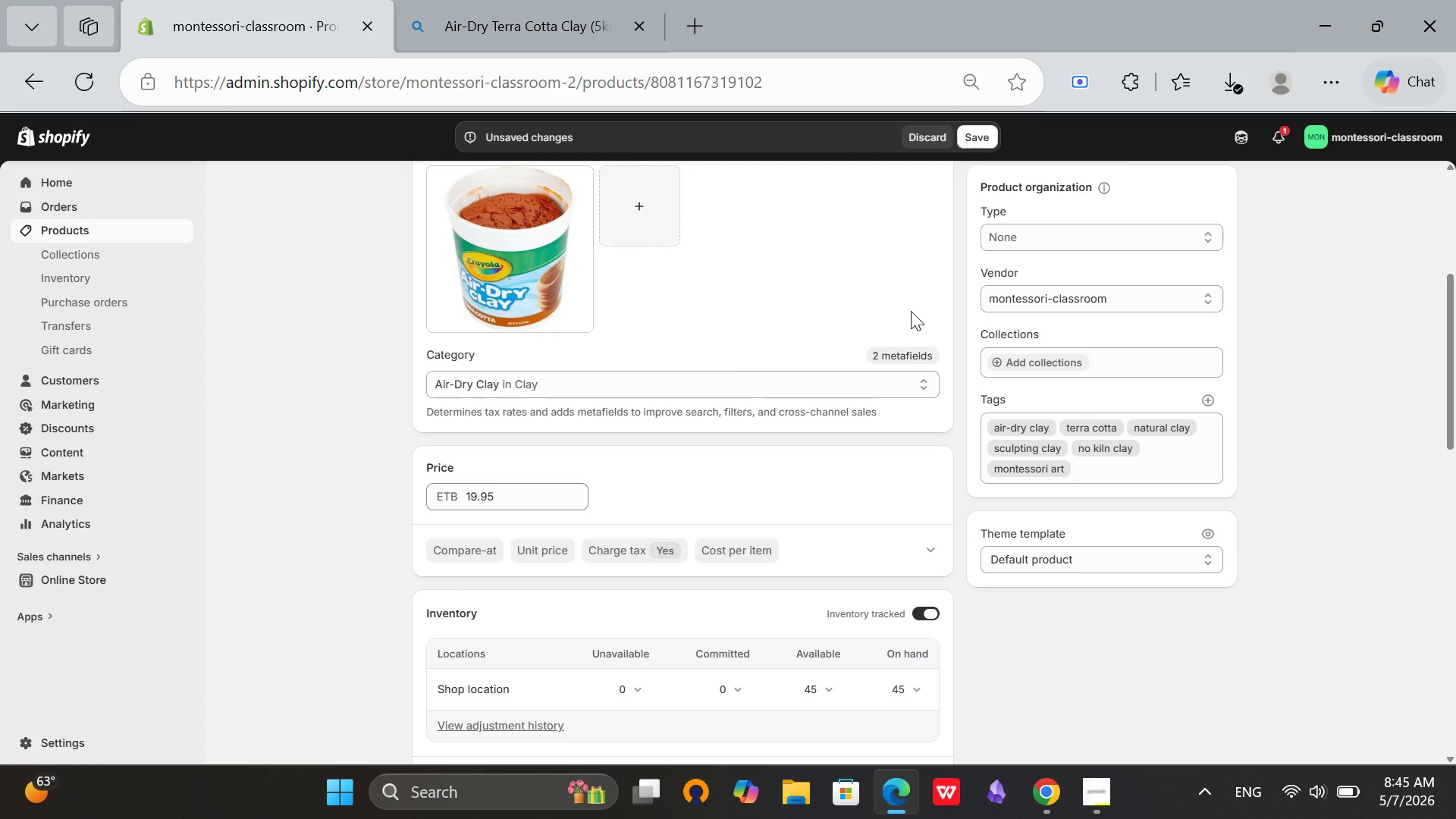 
wait(5.98)
 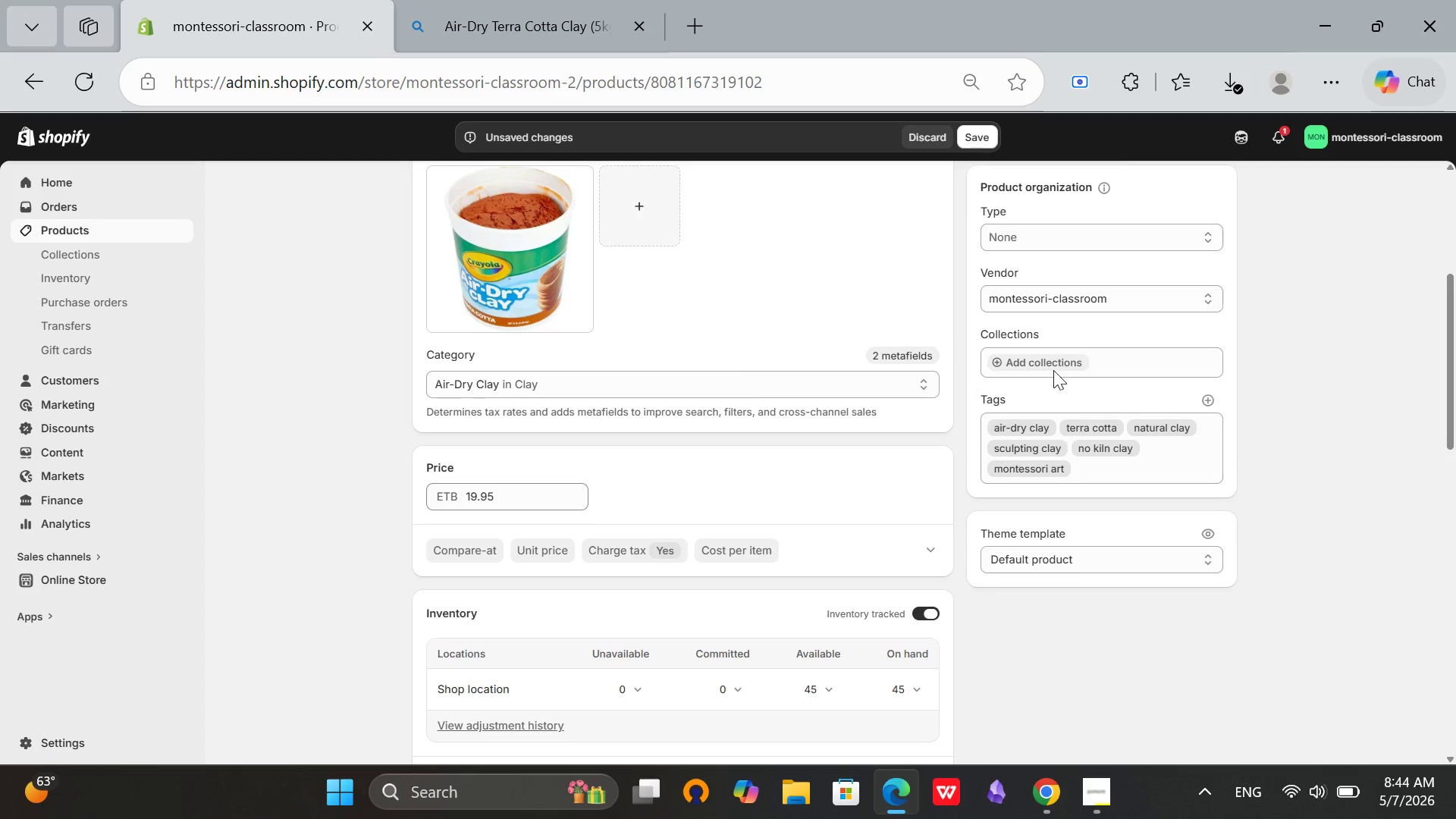 
scroll: coordinate [1170, 509], scroll_direction: up, amount: 2.0
 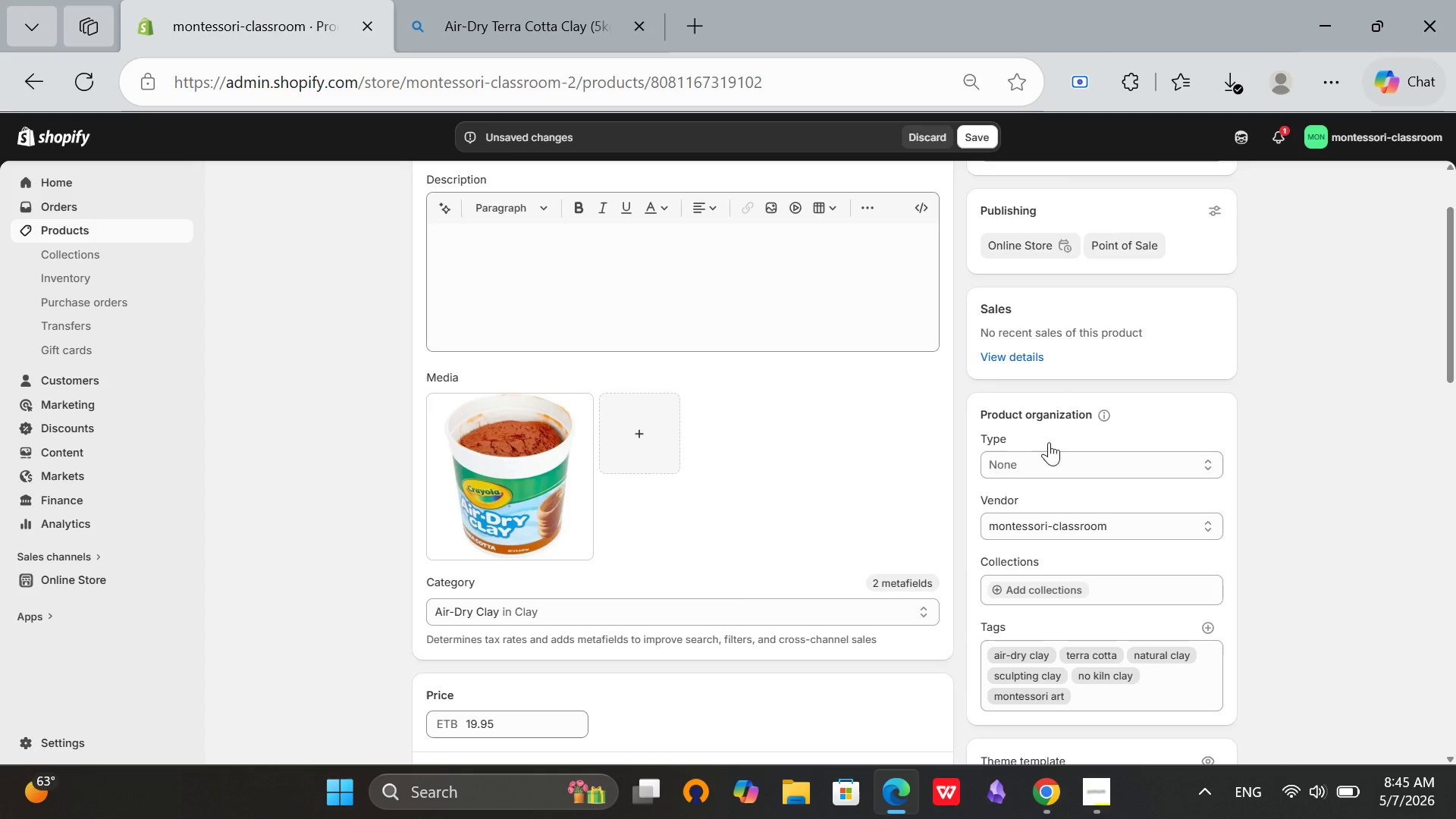 
left_click([1087, 468])
 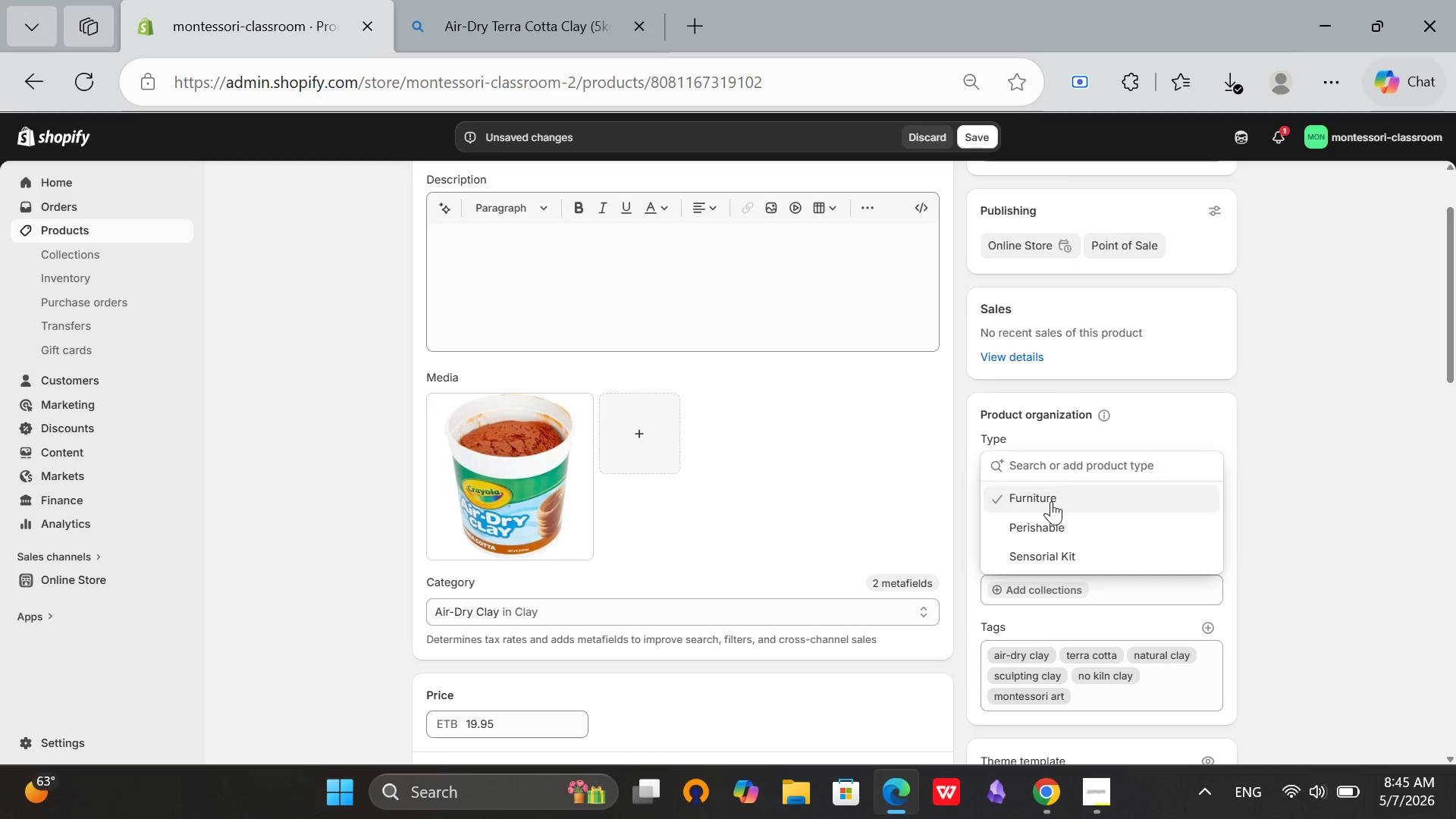 
left_click([1051, 501])
 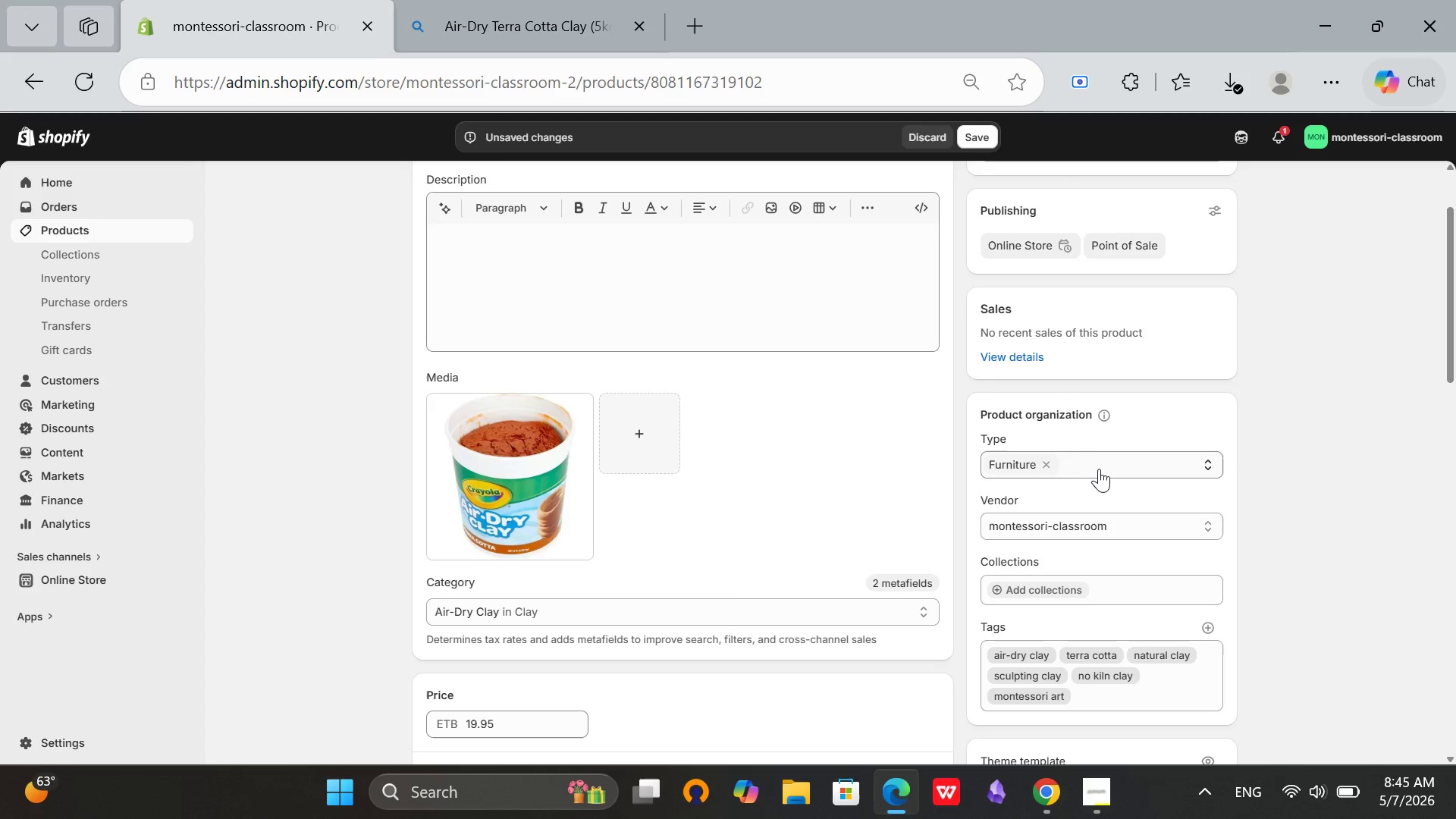 
left_click([1099, 469])
 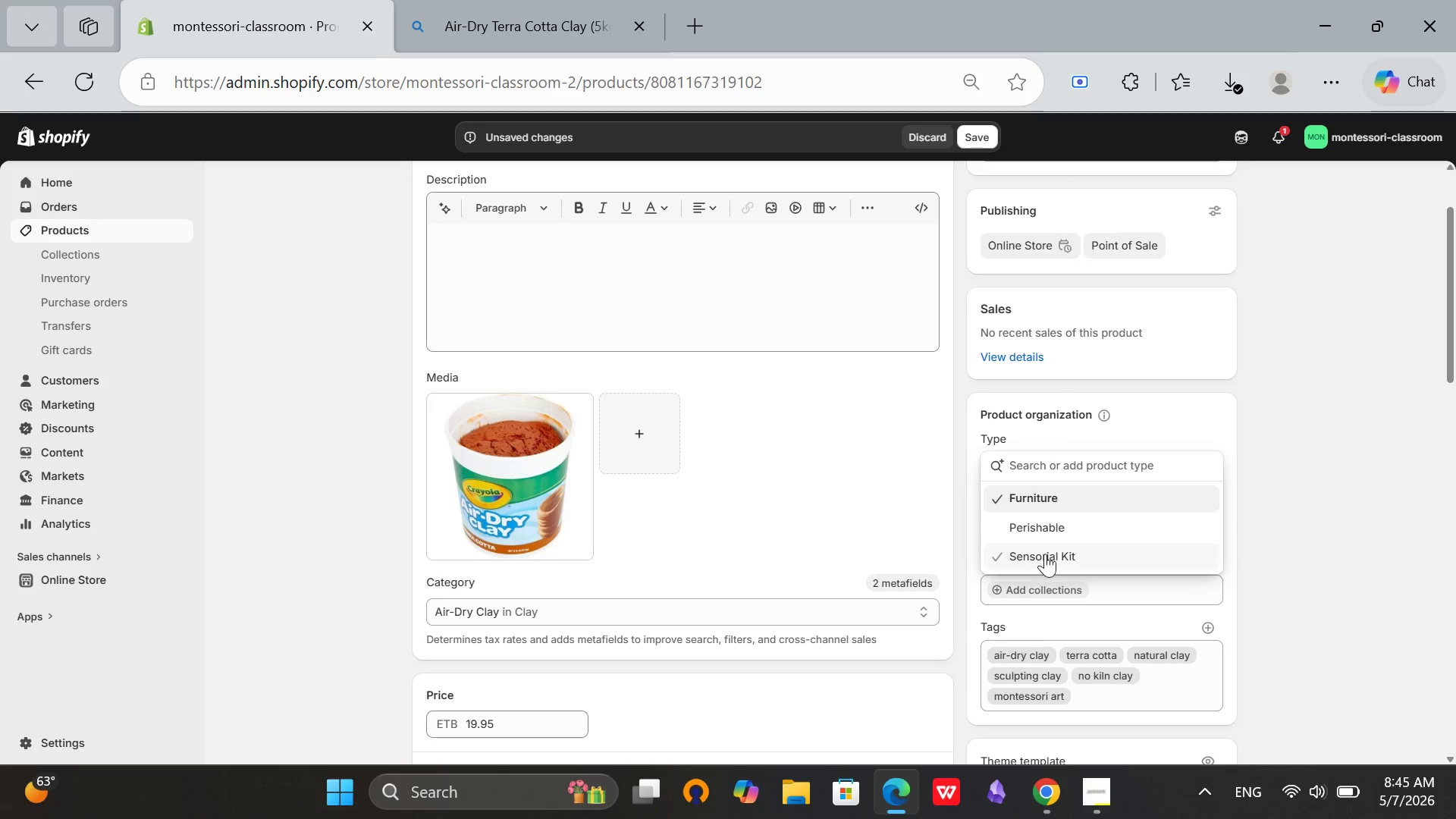 
left_click([1048, 529])
 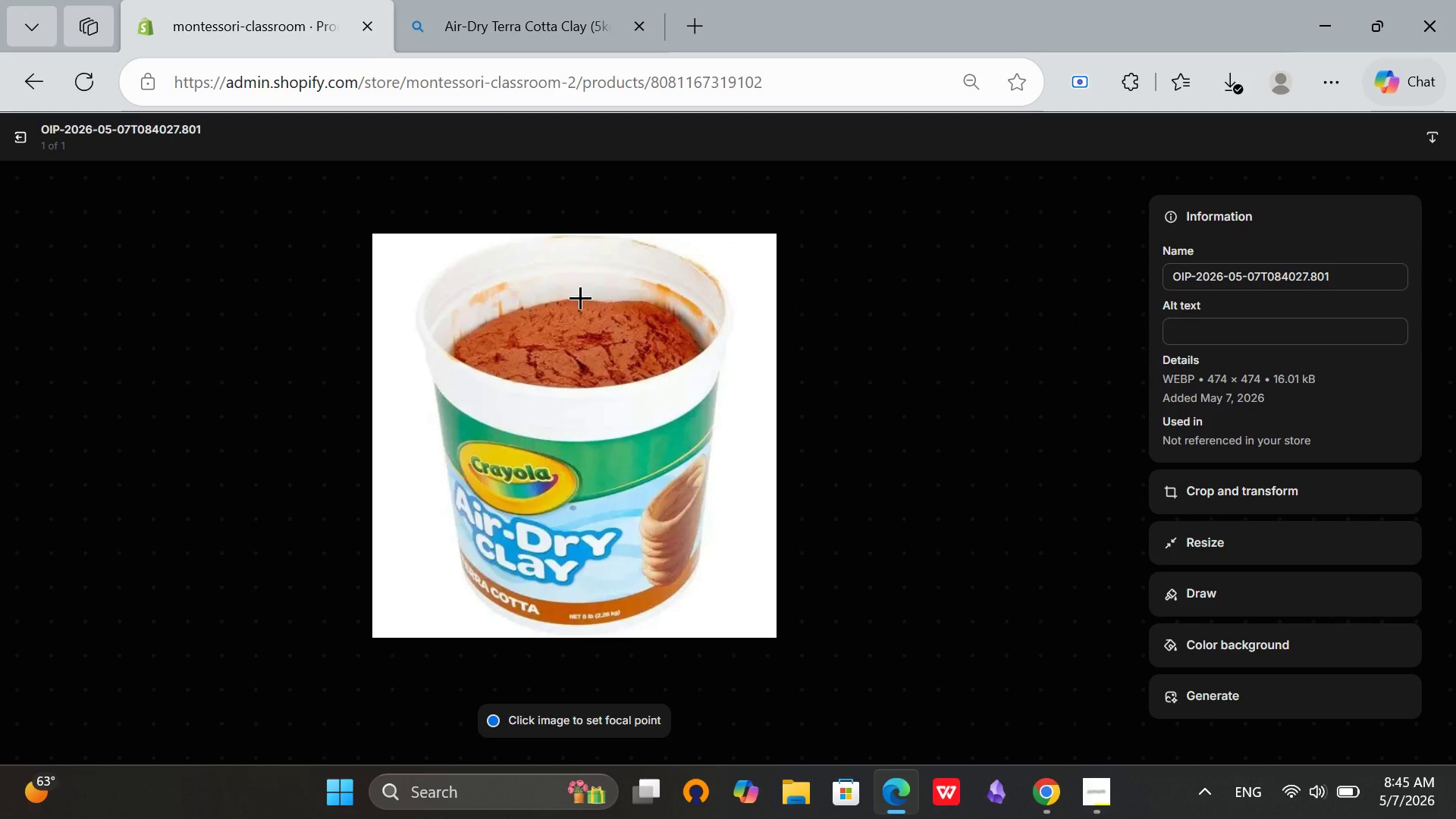 
wait(5.52)
 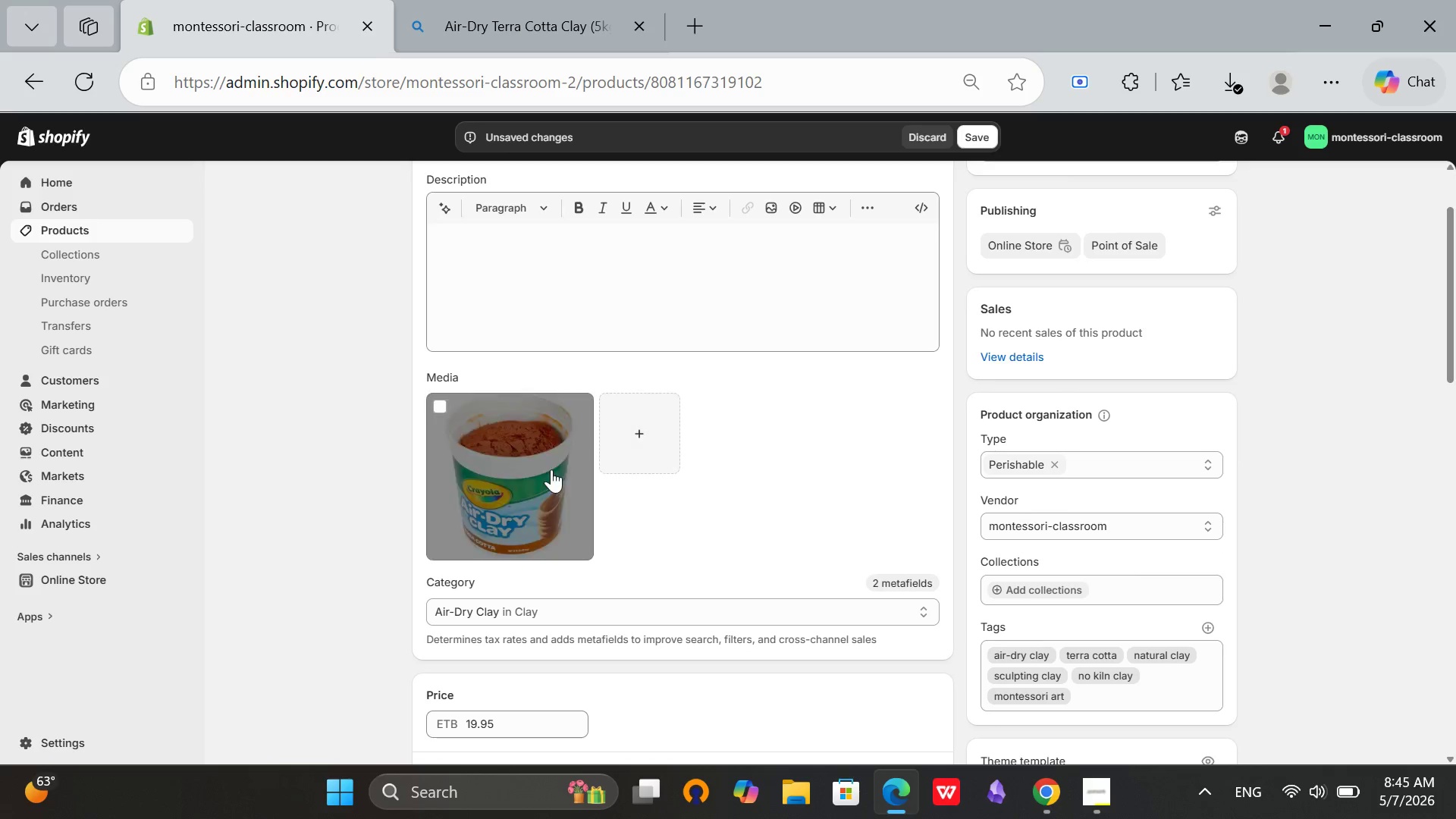 
left_click([24, 131])
 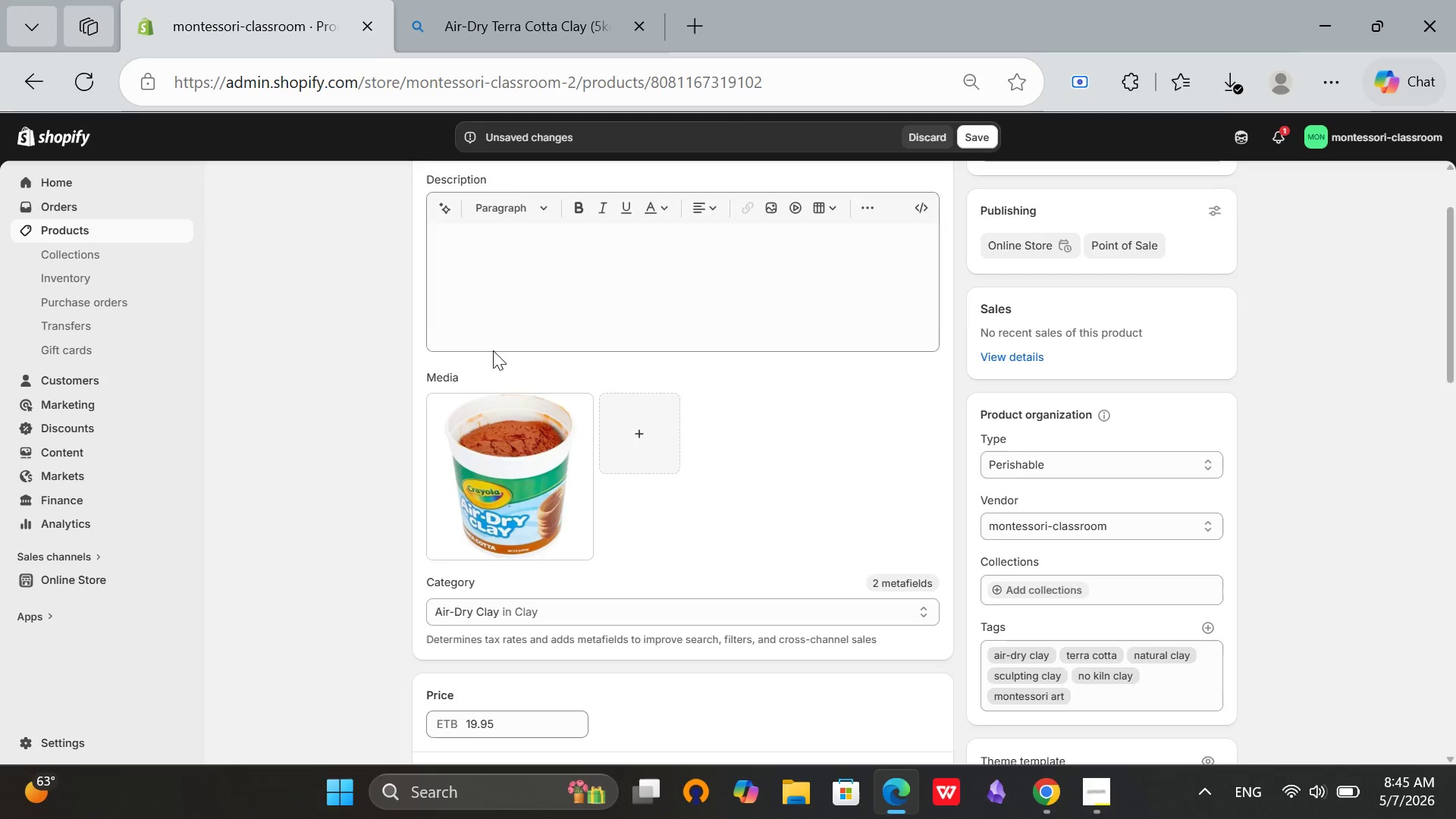 
scroll: coordinate [493, 350], scroll_direction: up, amount: 4.0
 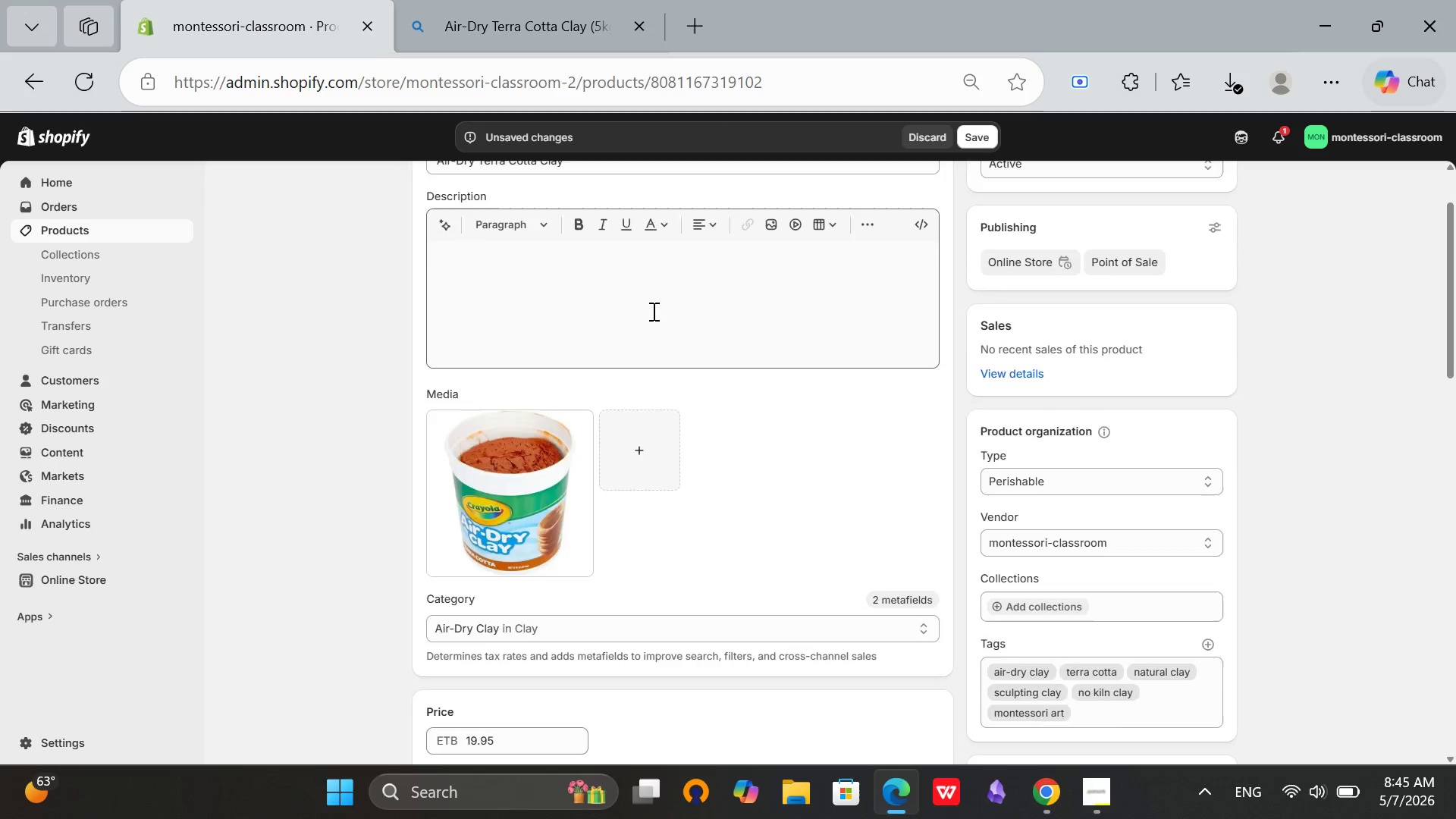 
scroll: coordinate [829, 343], scroll_direction: down, amount: 12.0
 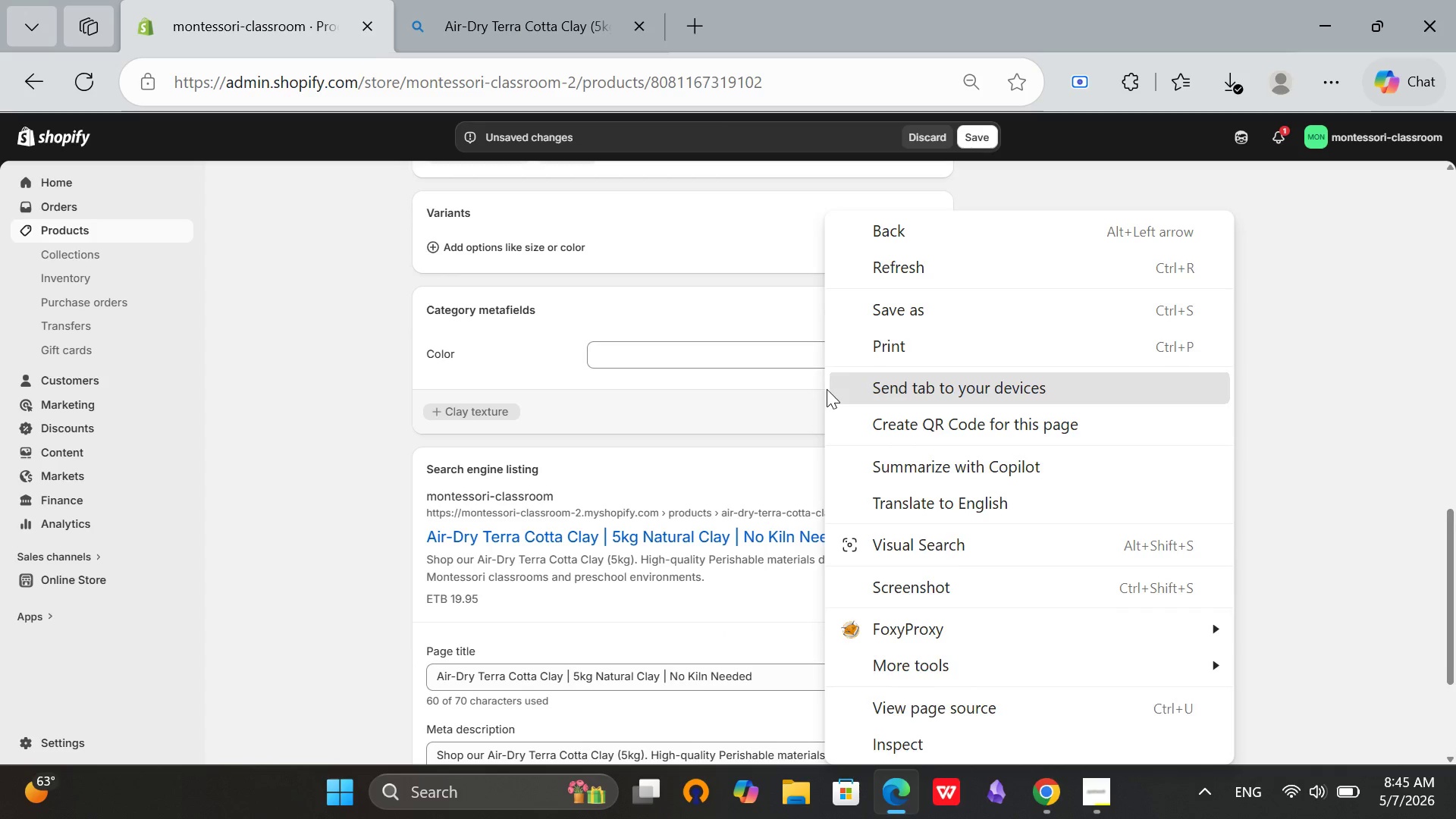 
scroll: coordinate [820, 392], scroll_direction: none, amount: 0.0
 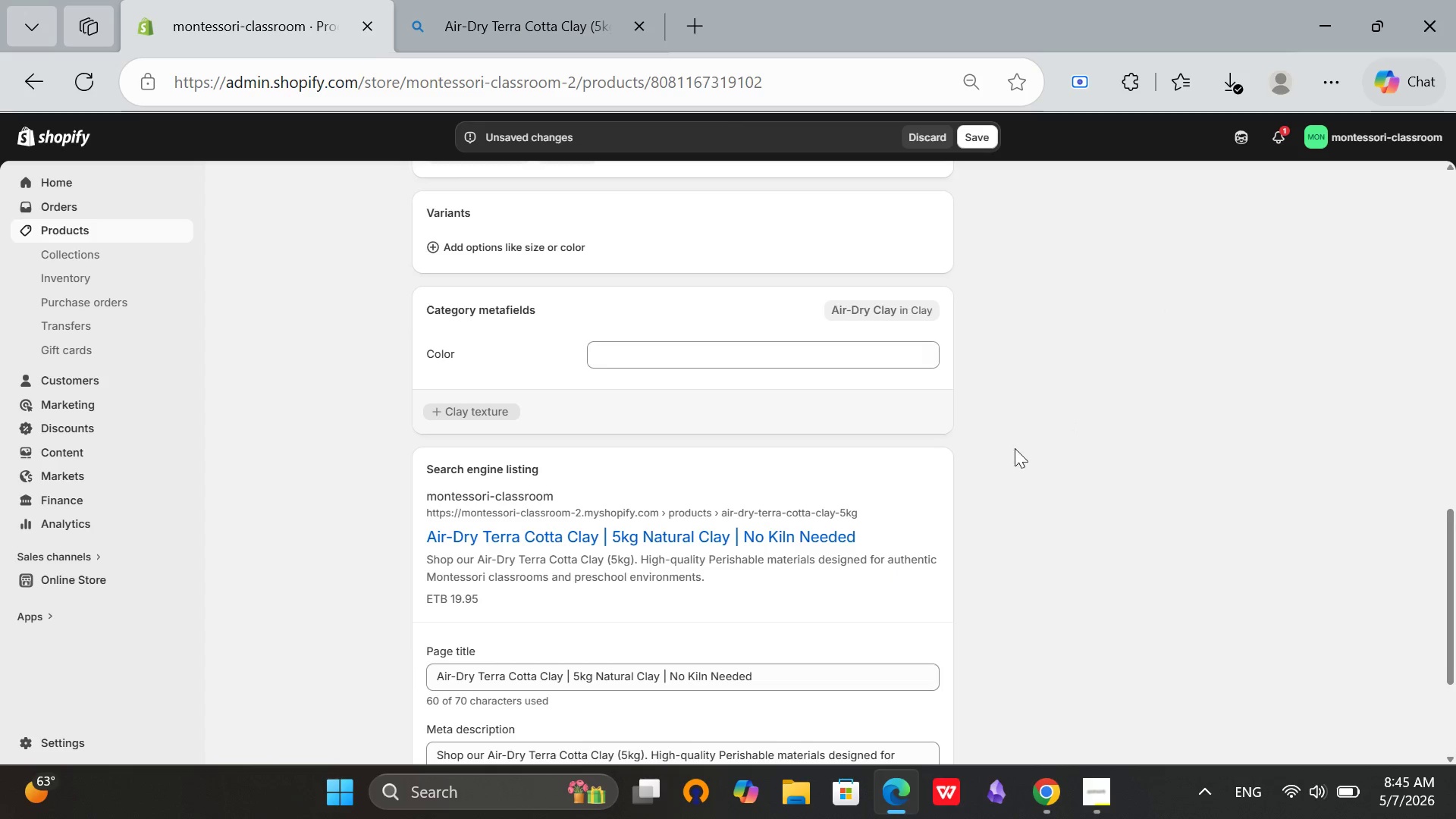 
scroll: coordinate [1046, 448], scroll_direction: down, amount: 4.0
 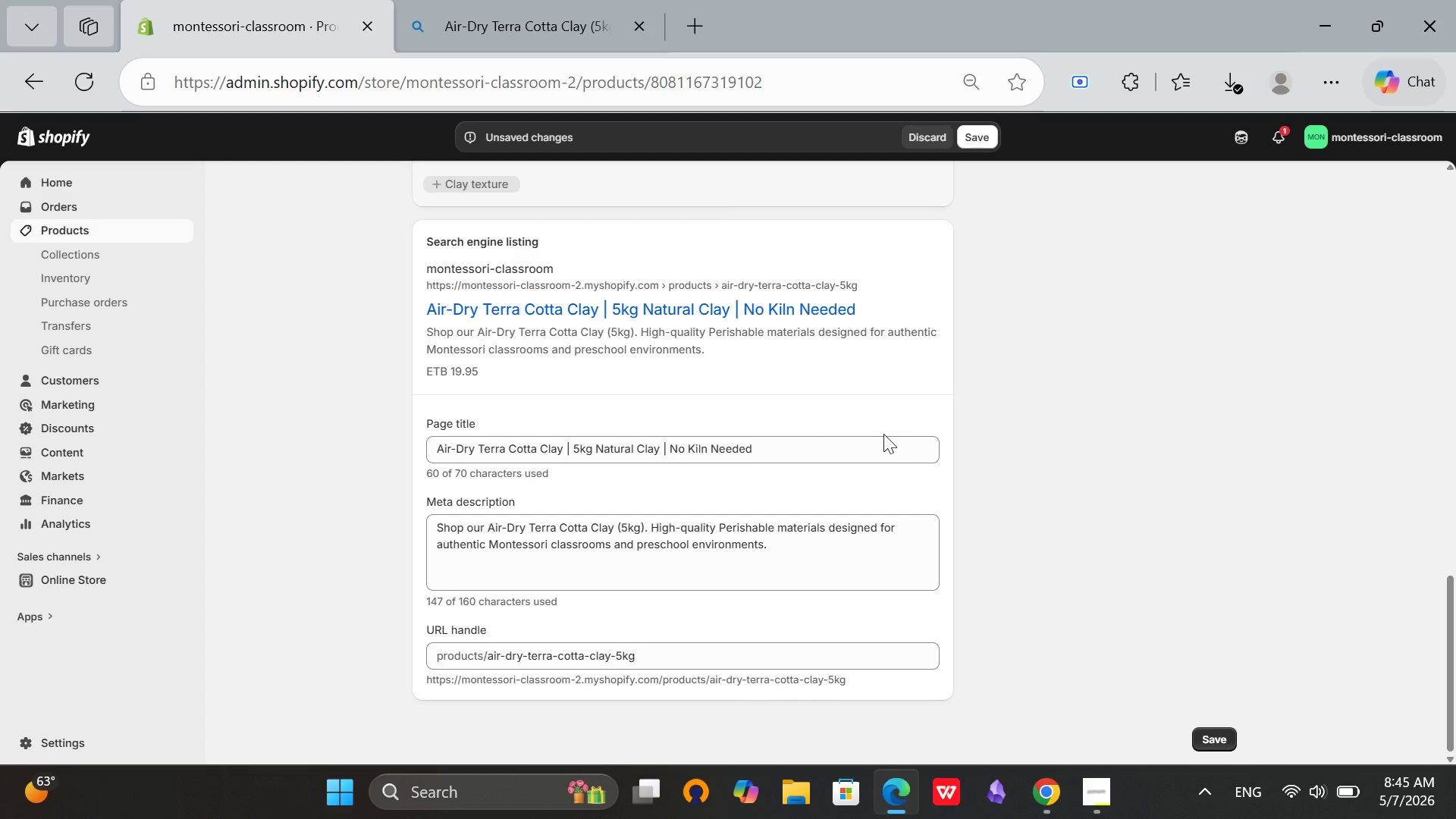 
scroll: coordinate [846, 460], scroll_direction: up, amount: 5.0
 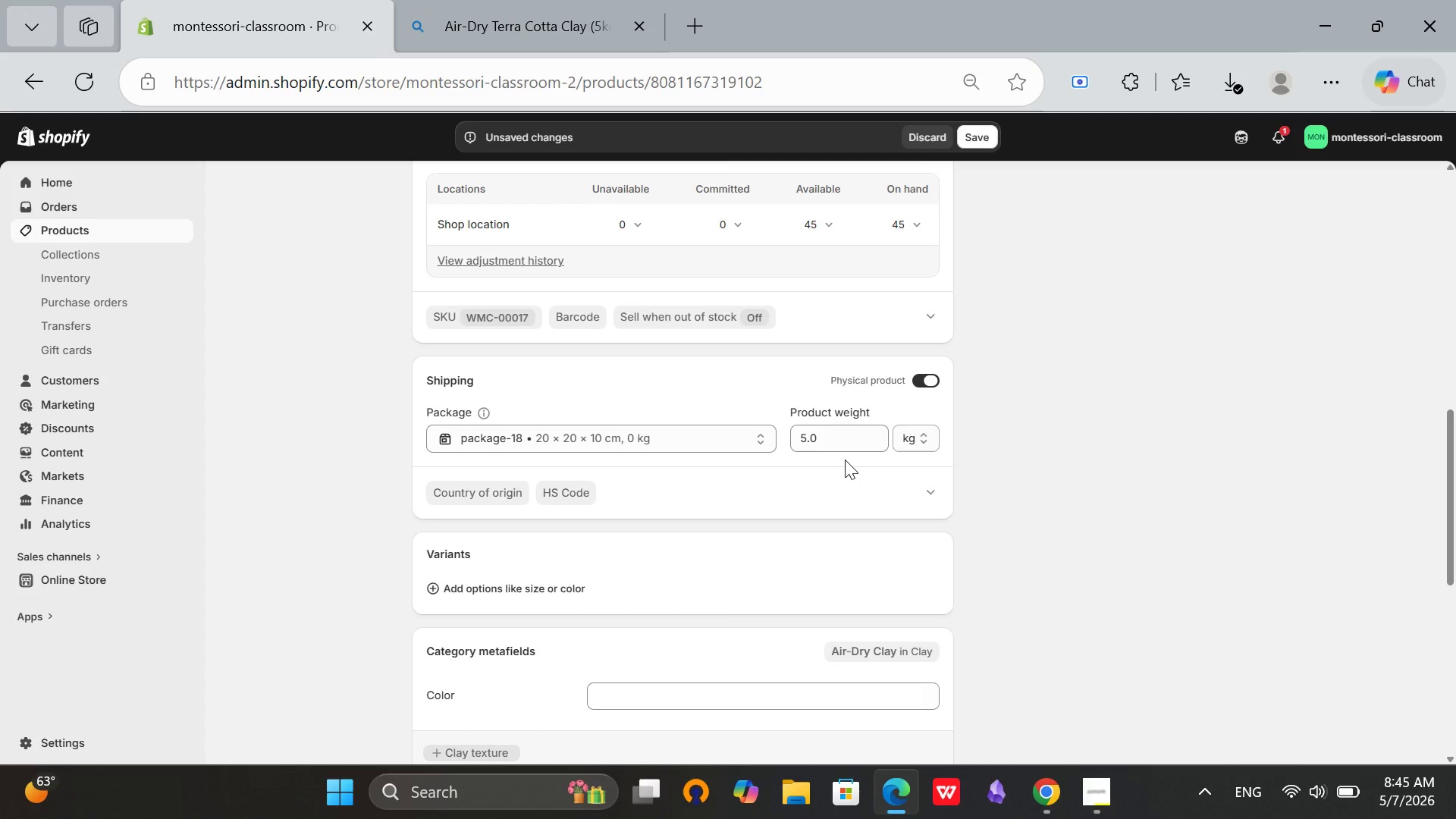 
wait(6.11)
 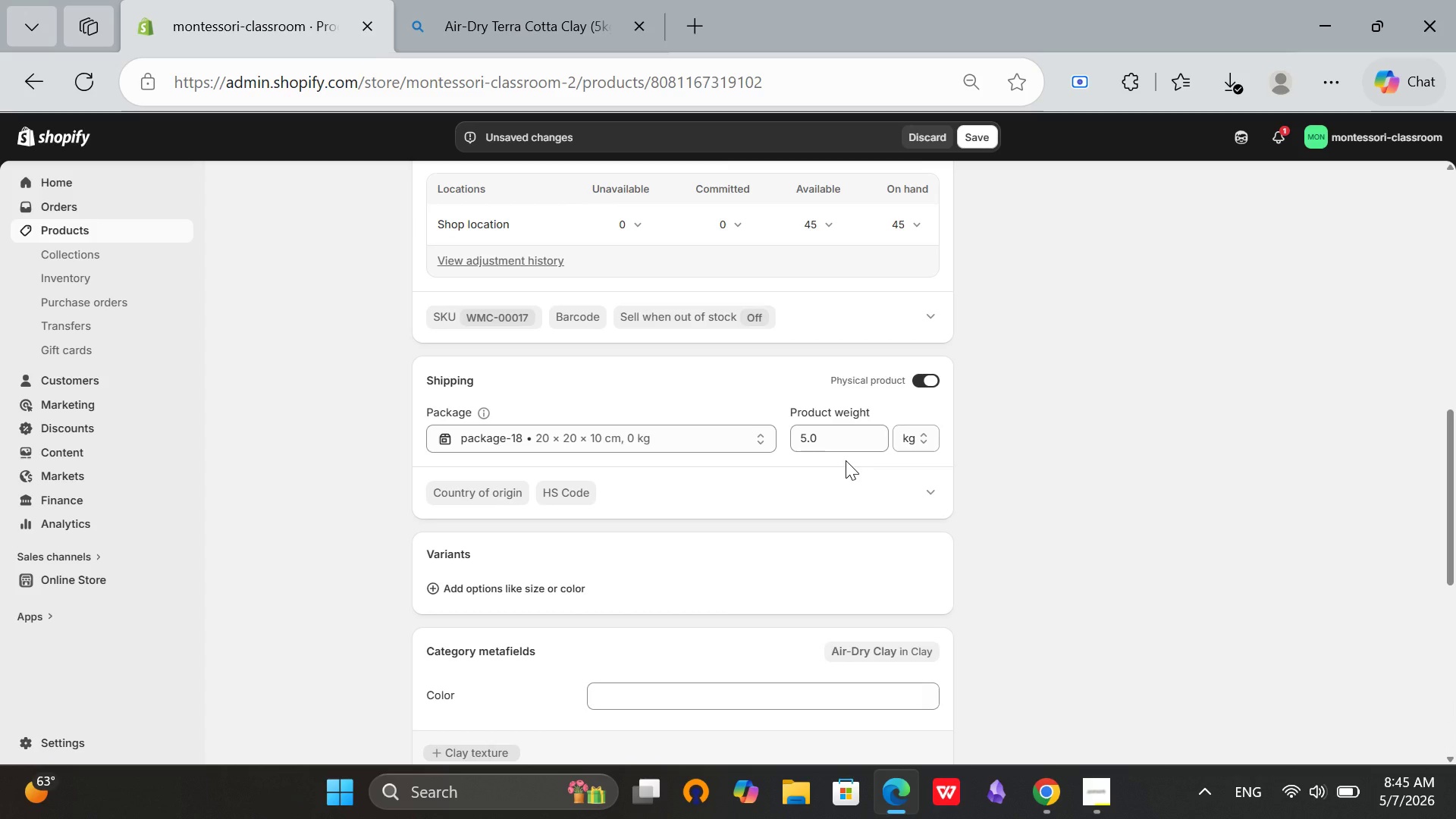 
scroll: coordinate [845, 457], scroll_direction: up, amount: 4.0
 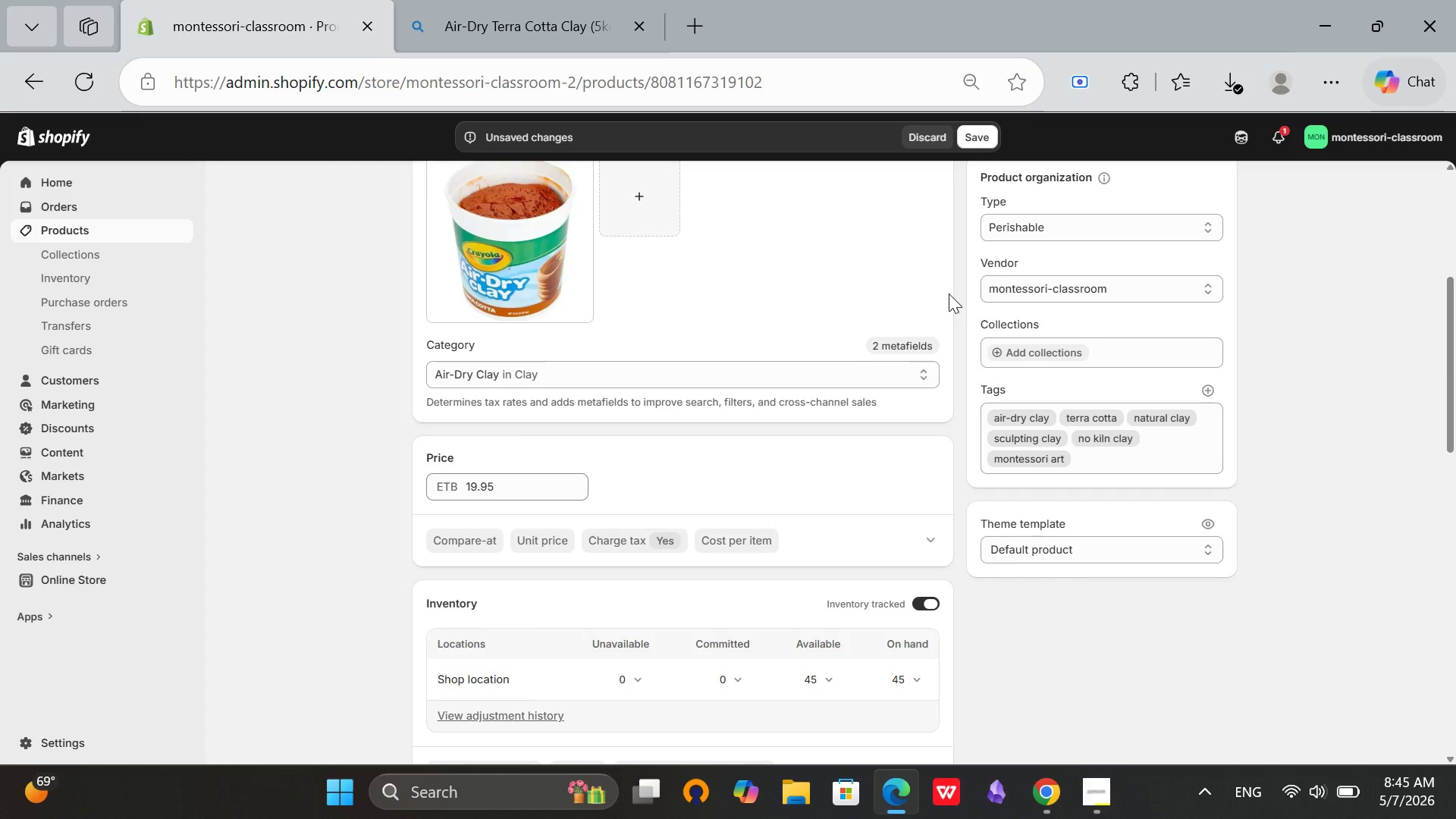 
wait(13.28)
 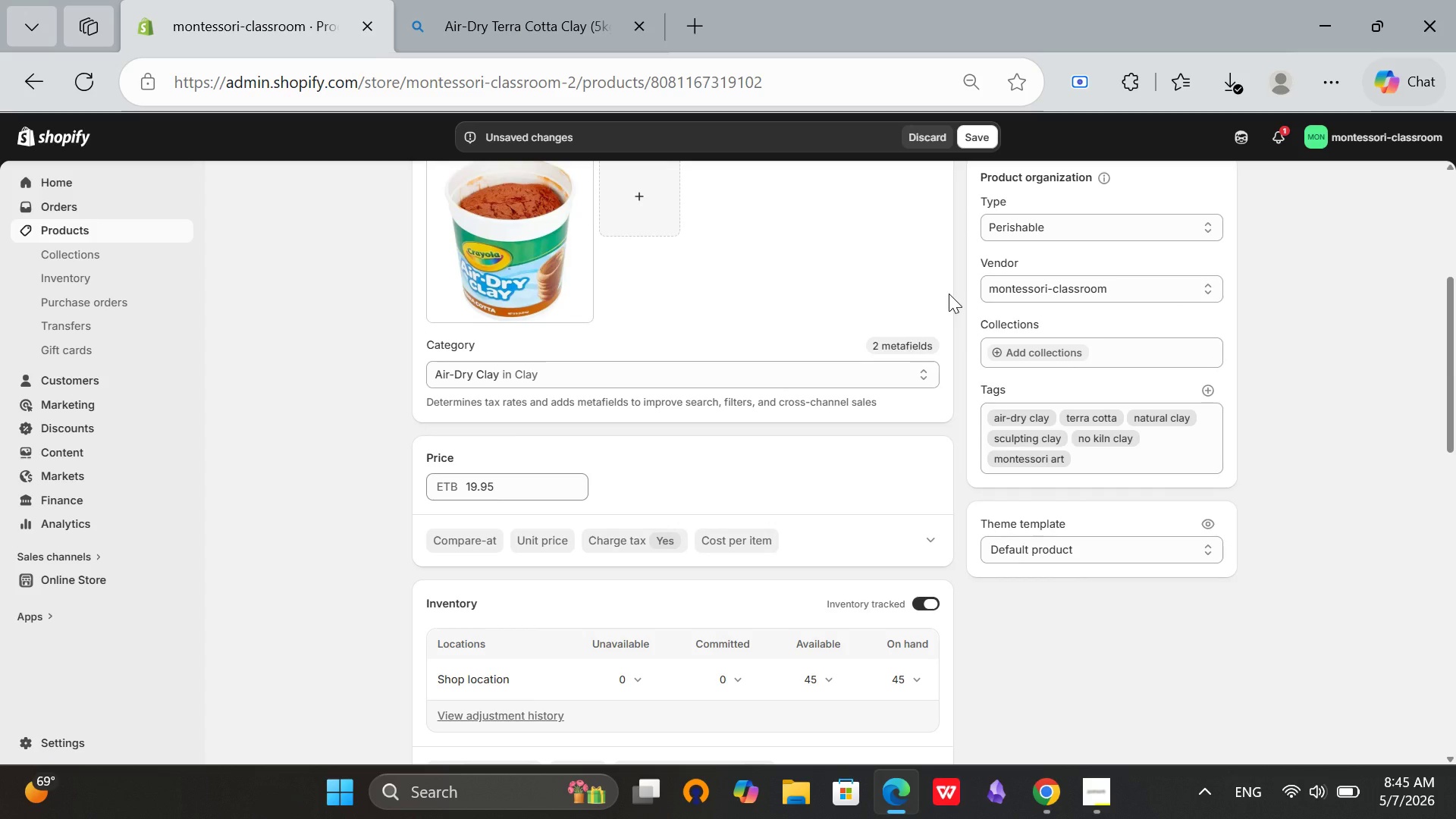 
scroll: coordinate [844, 281], scroll_direction: up, amount: 13.0
 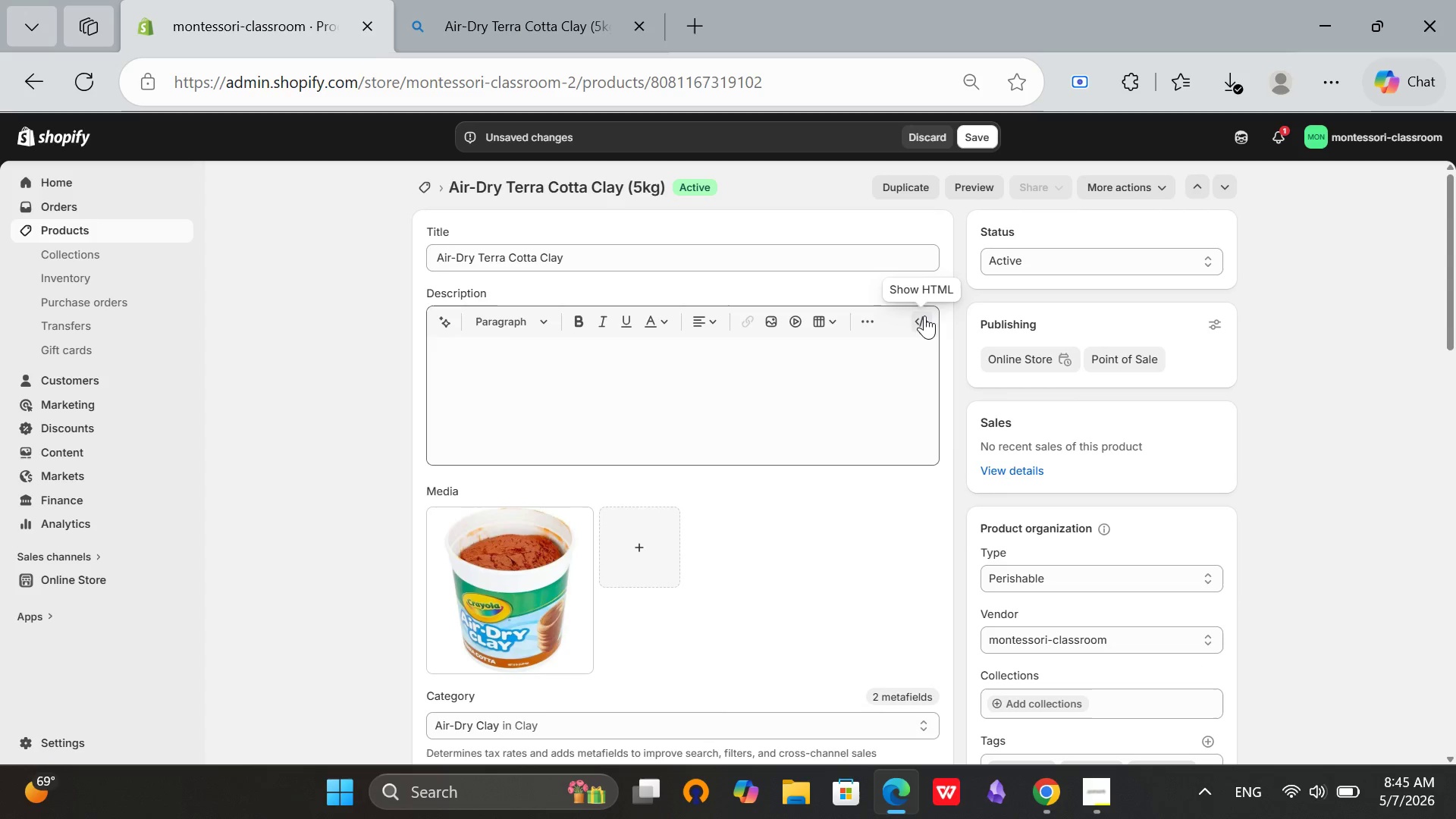 
left_click([921, 314])
 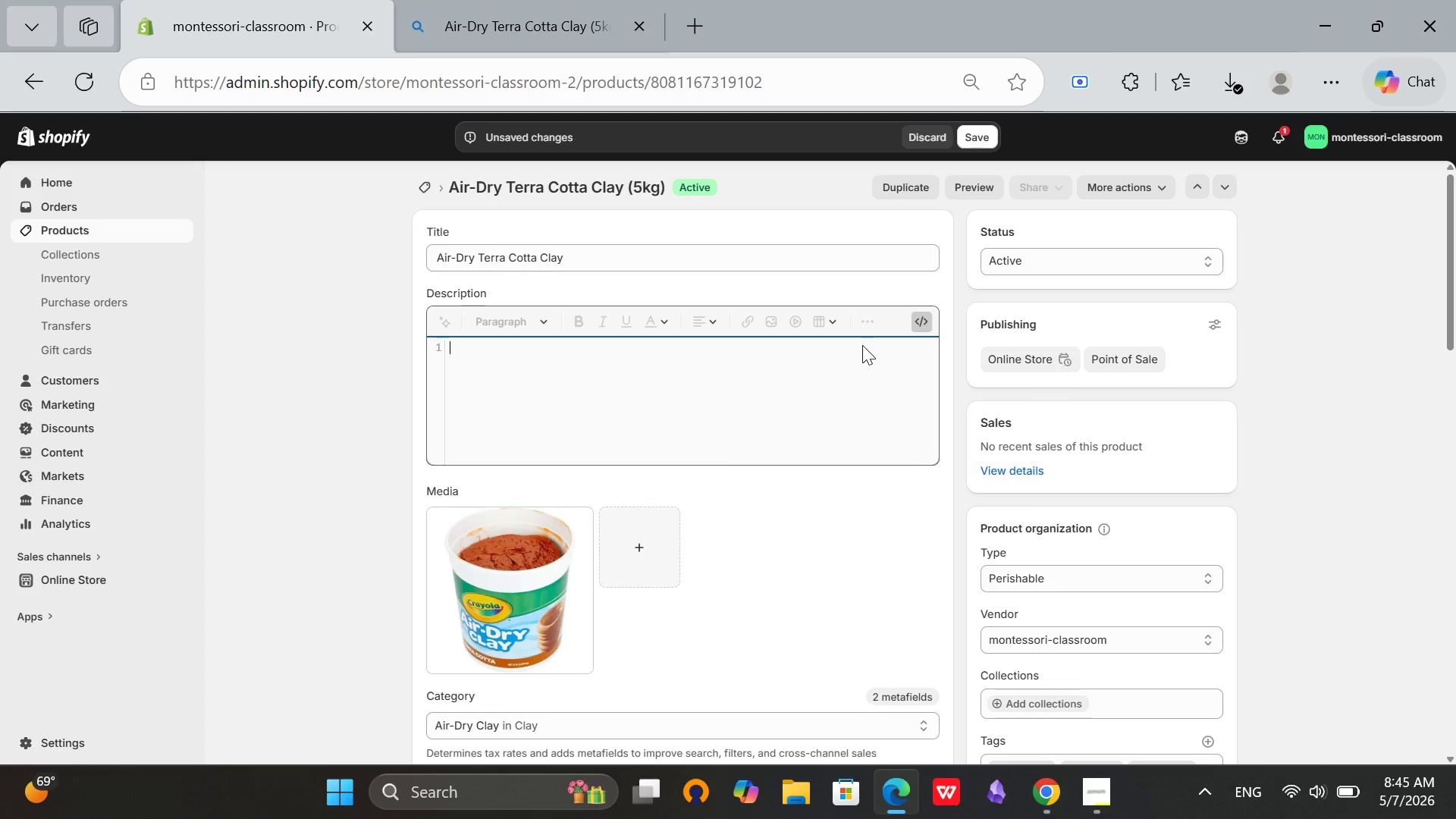 
wait(7.86)
 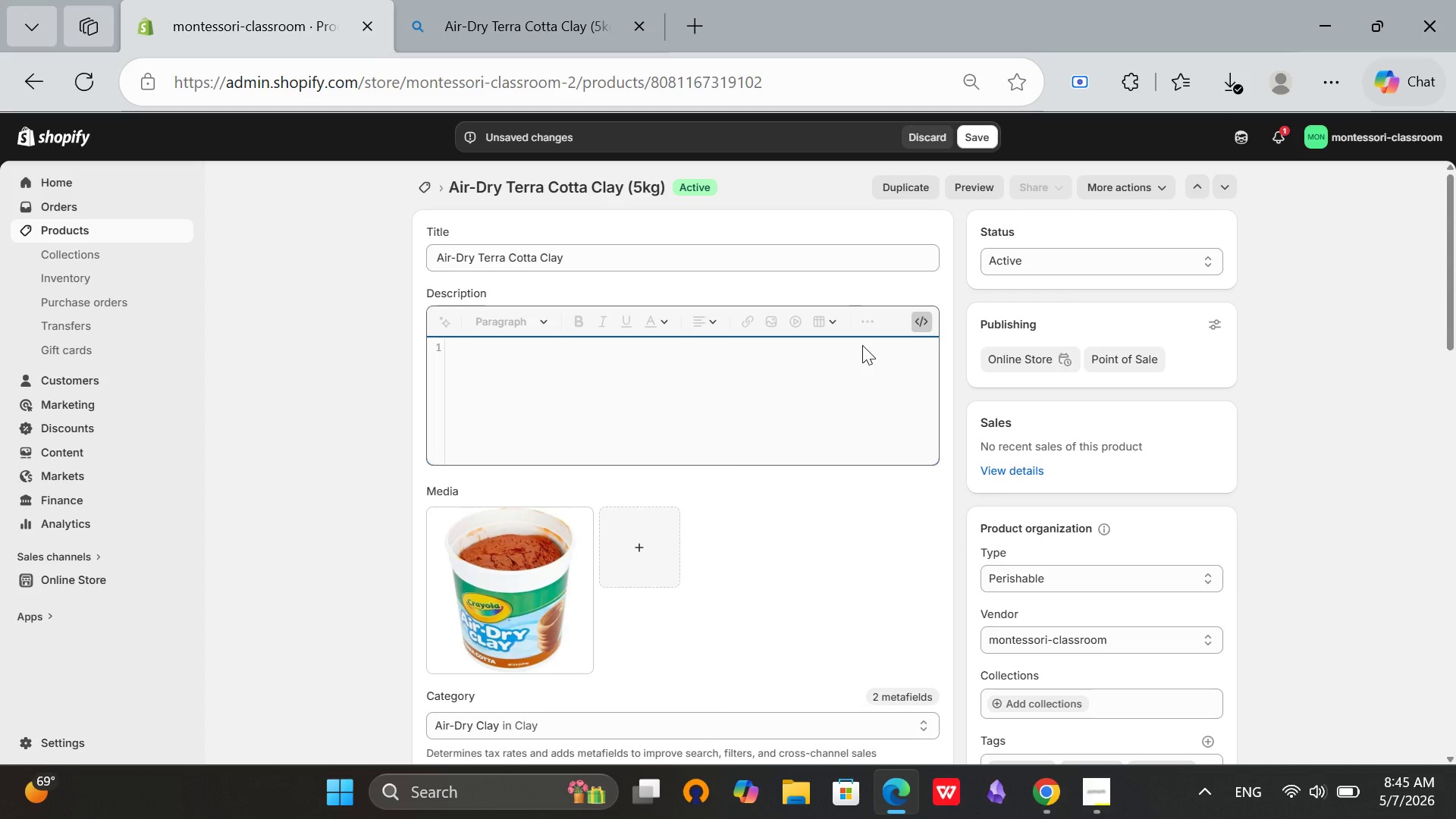 
type(<h3>Sculpt Without a Kiln - Natural Air-Dru)
key(Backspace)
type(y Cau)
key(Backspace)
type(y</h5)
 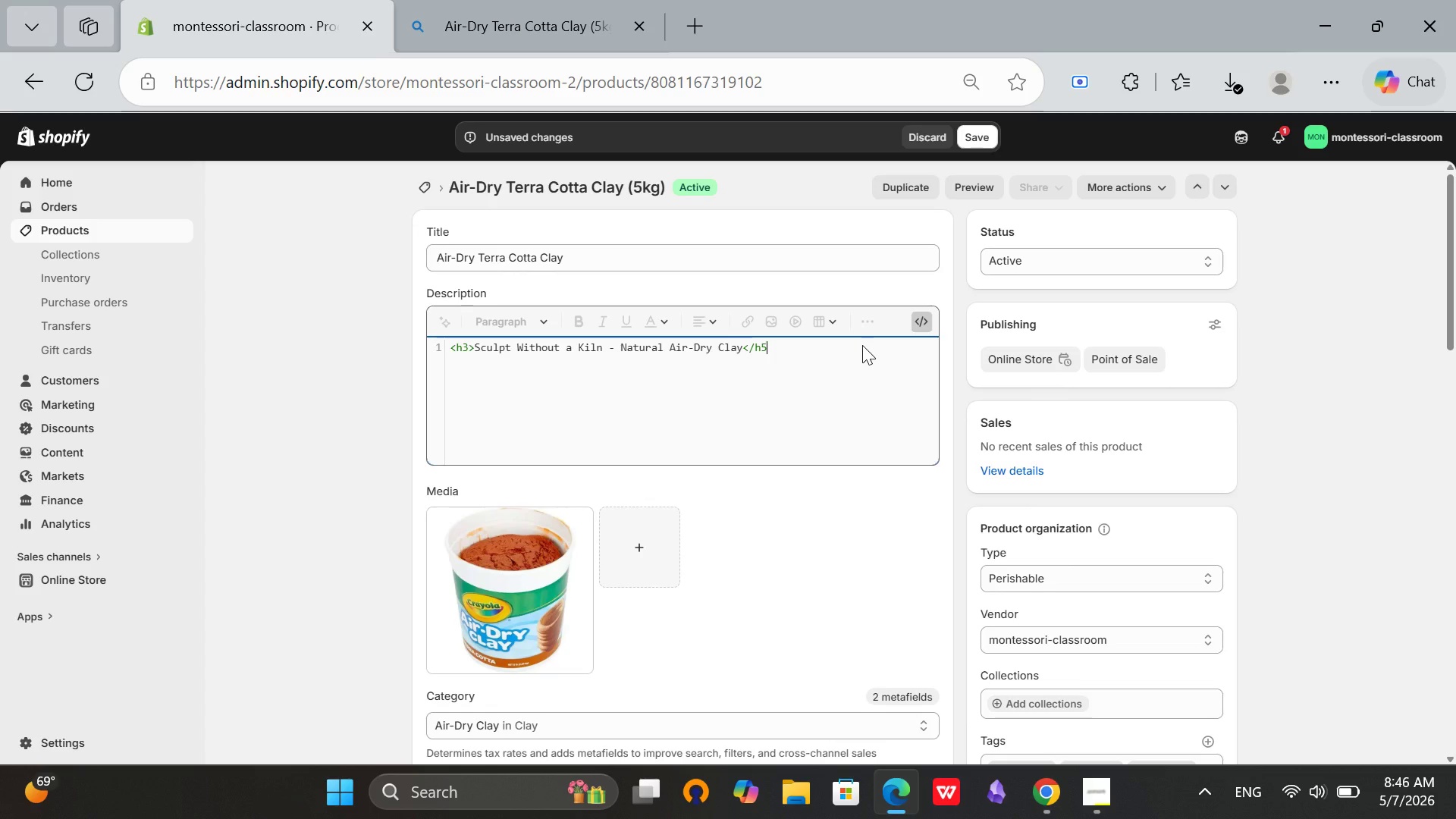 
hold_key(key=Backspace, duration=1.23)
 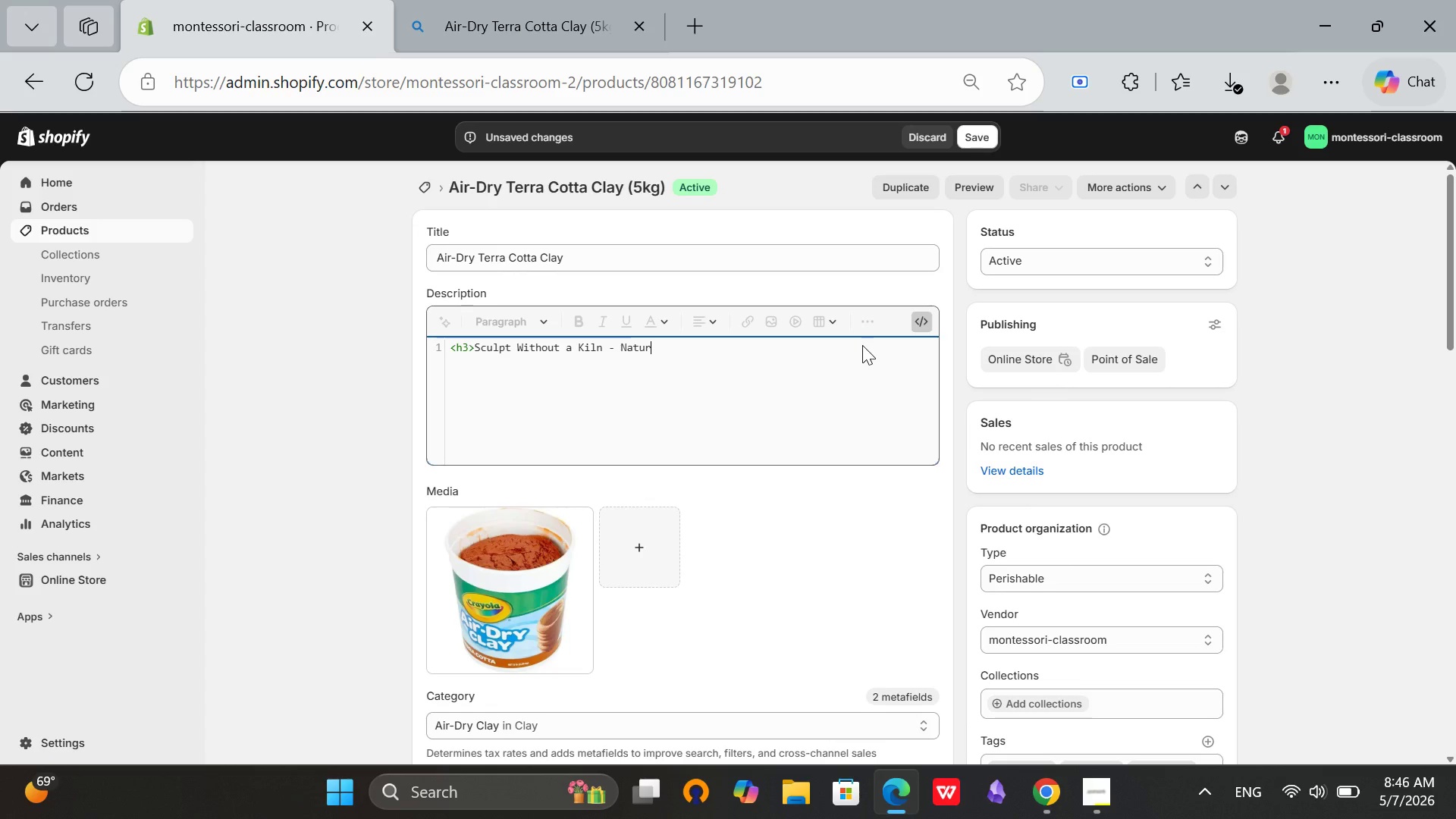 
wait(7.64)
 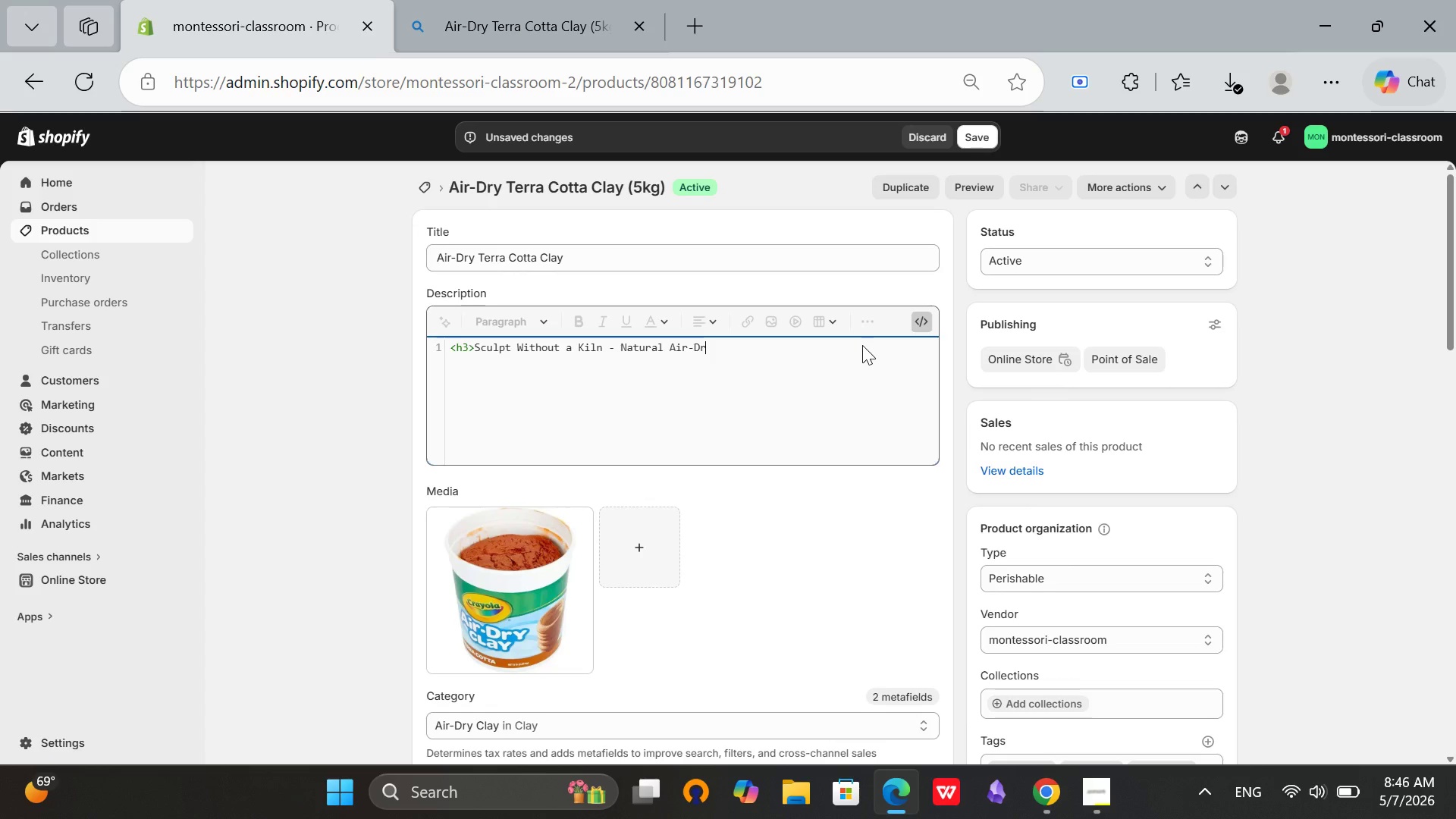 
type(al Air-Dry Clay</h3?)
key(Backspace)
type(>)
 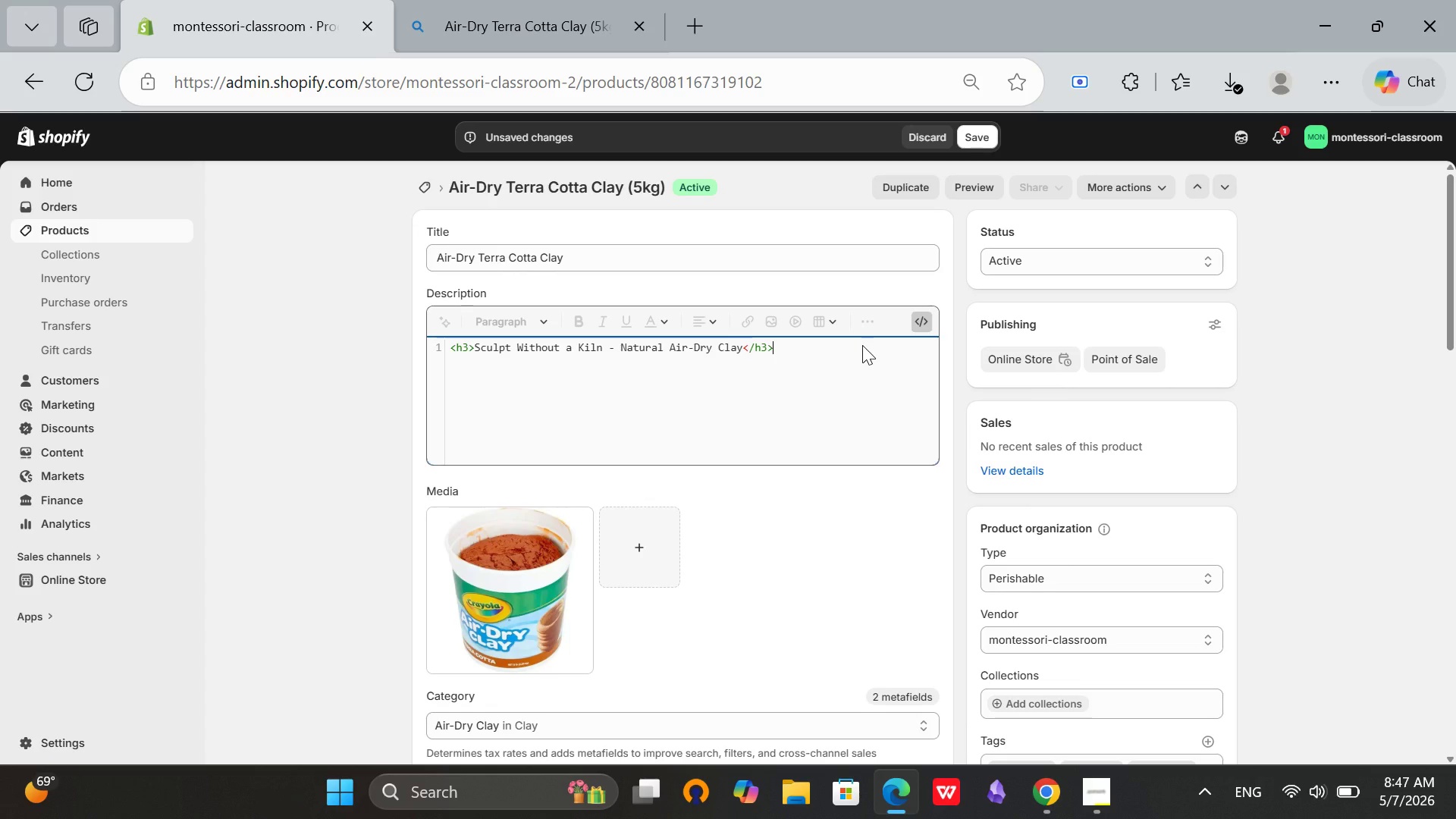 
wait(7.91)
 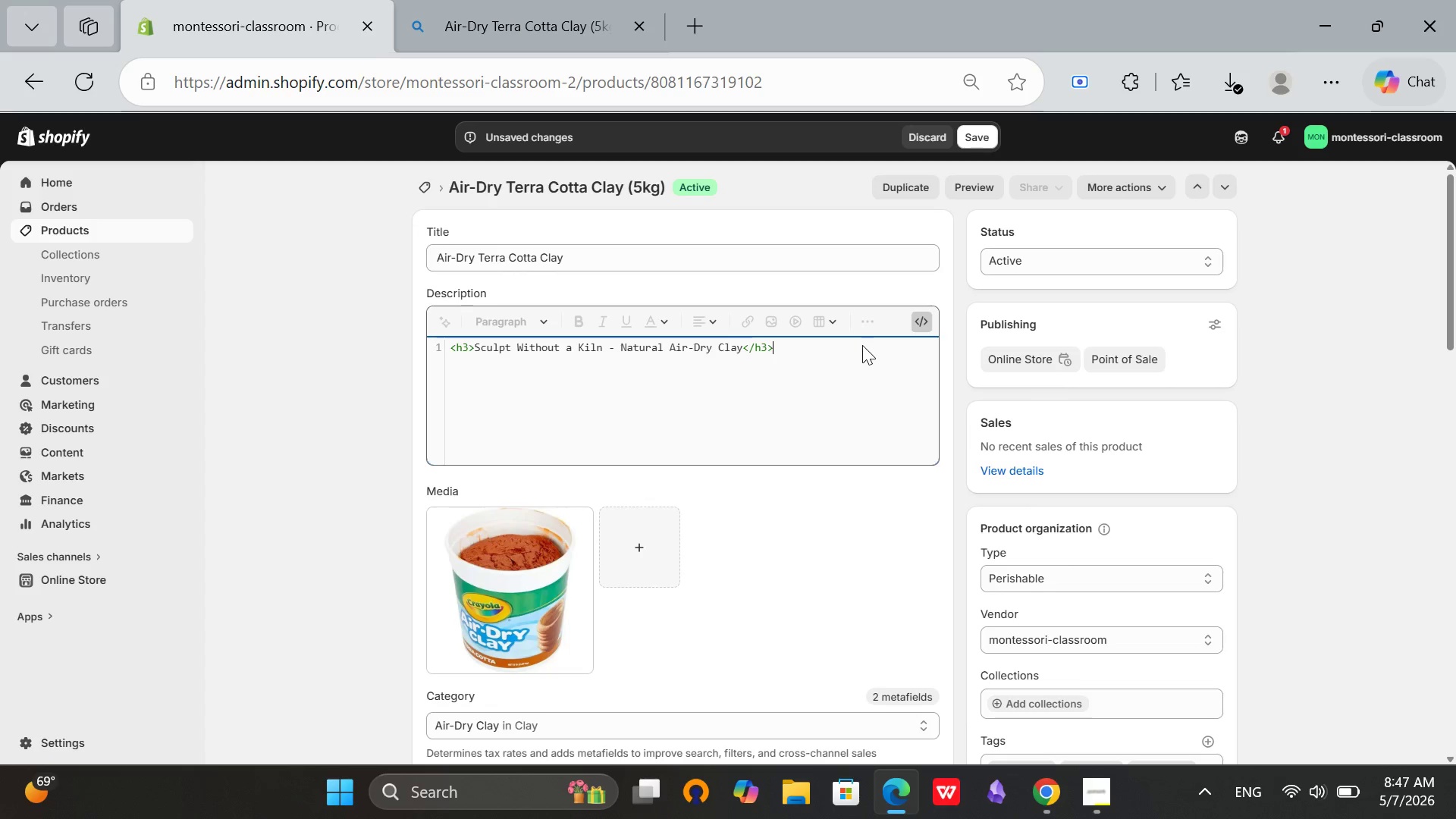 
key(Enter)
 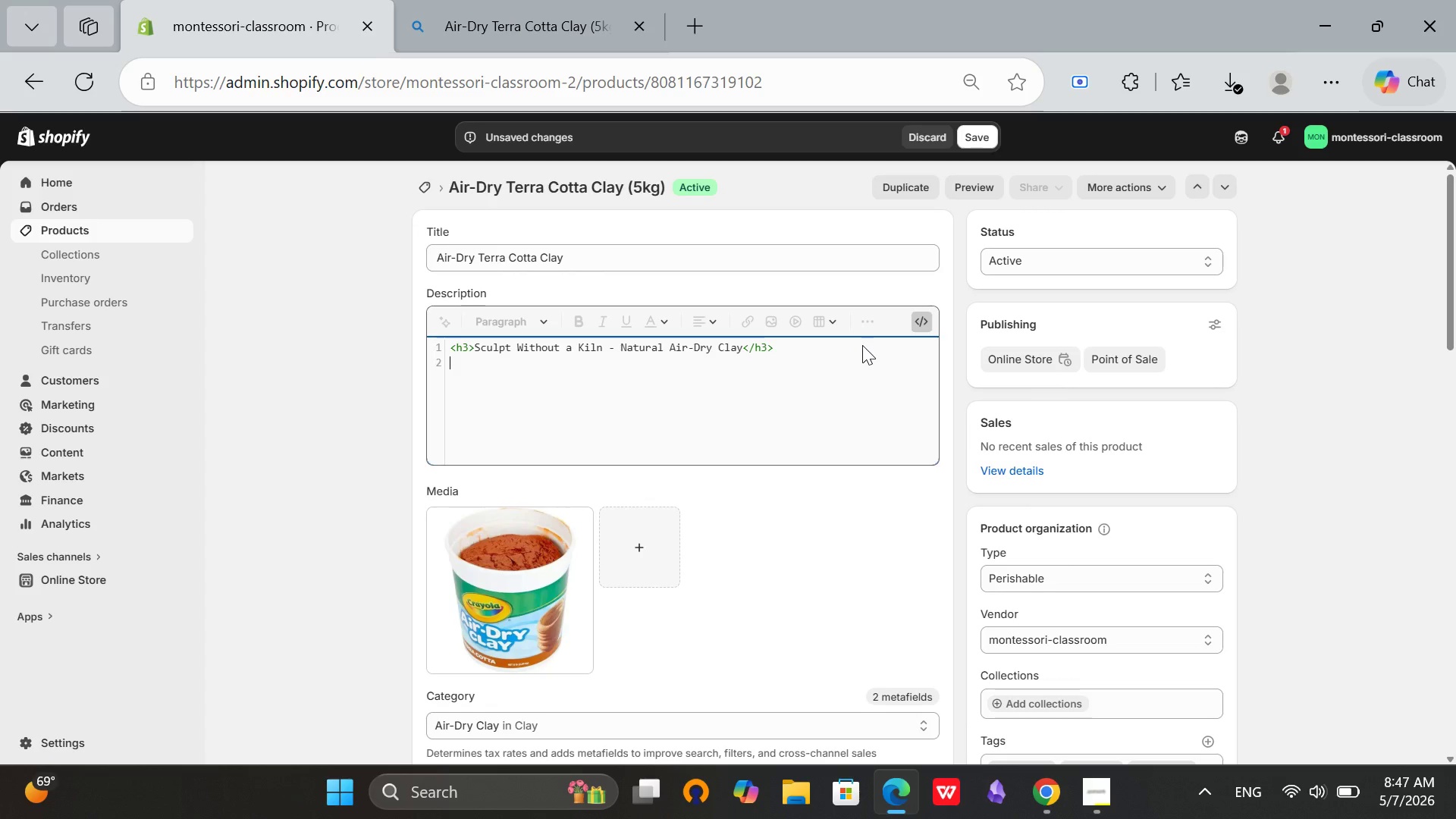 
key(Shift+Comma)
 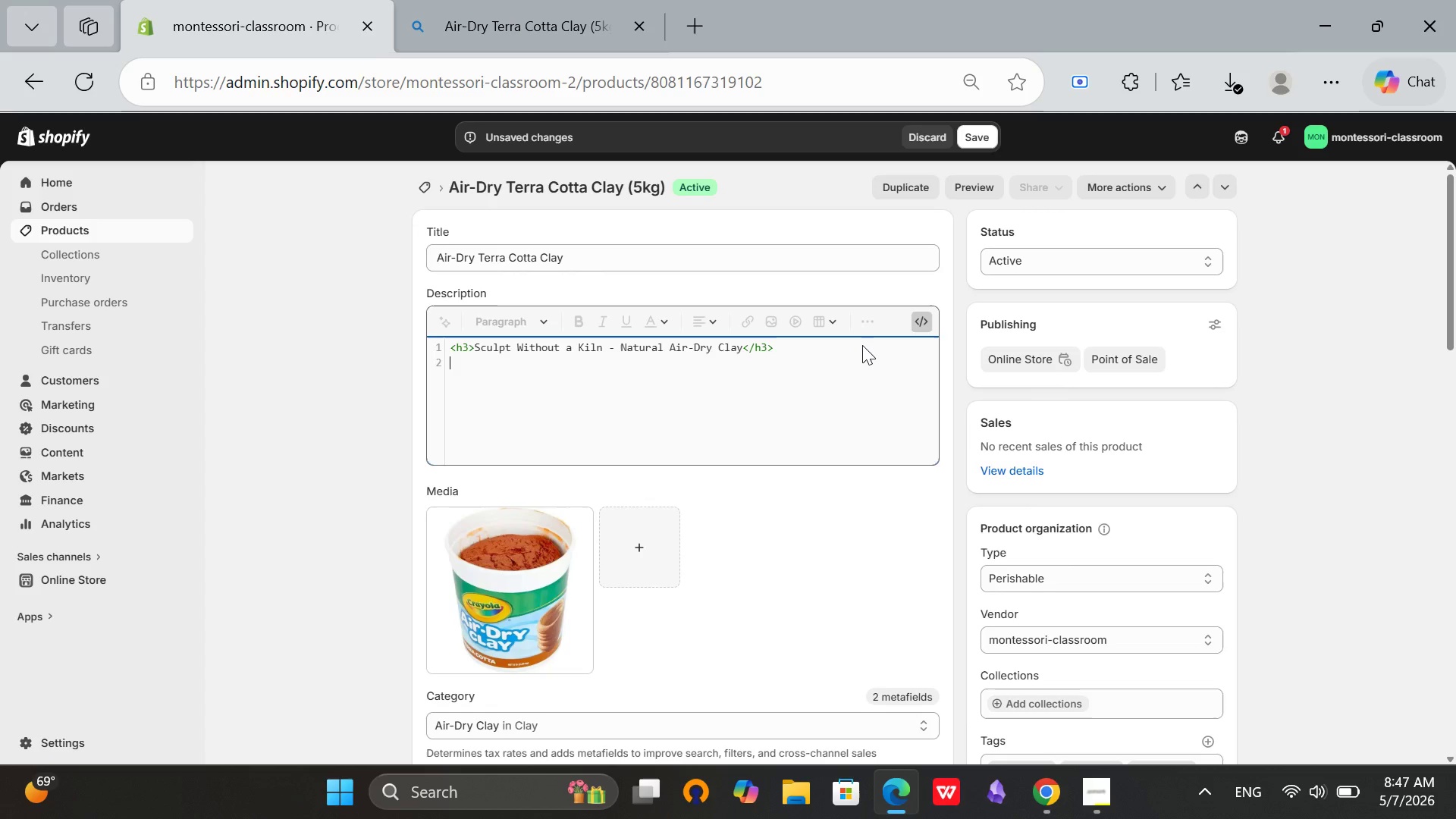 
key(P)
 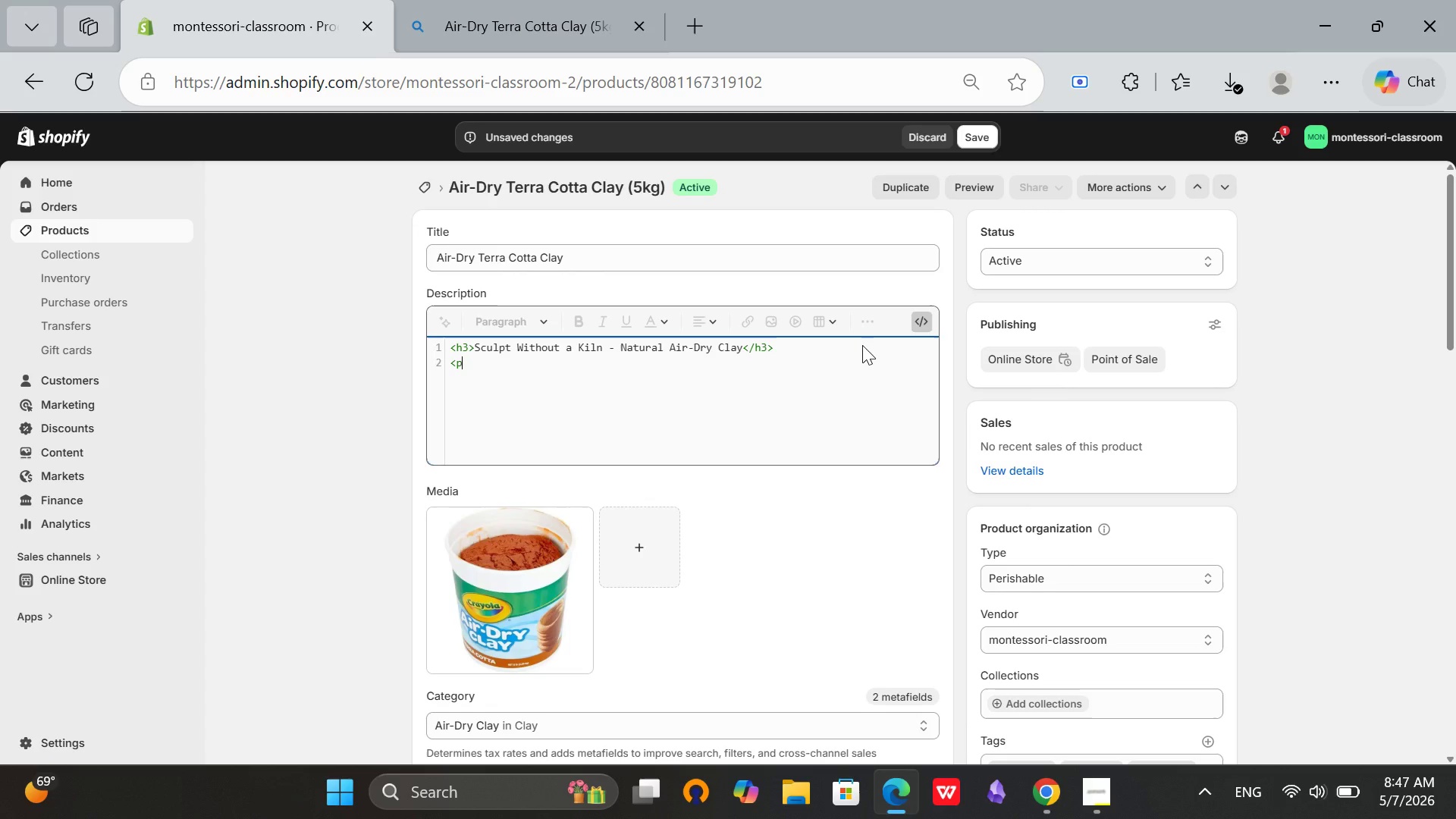 
key(Shift+Period)
 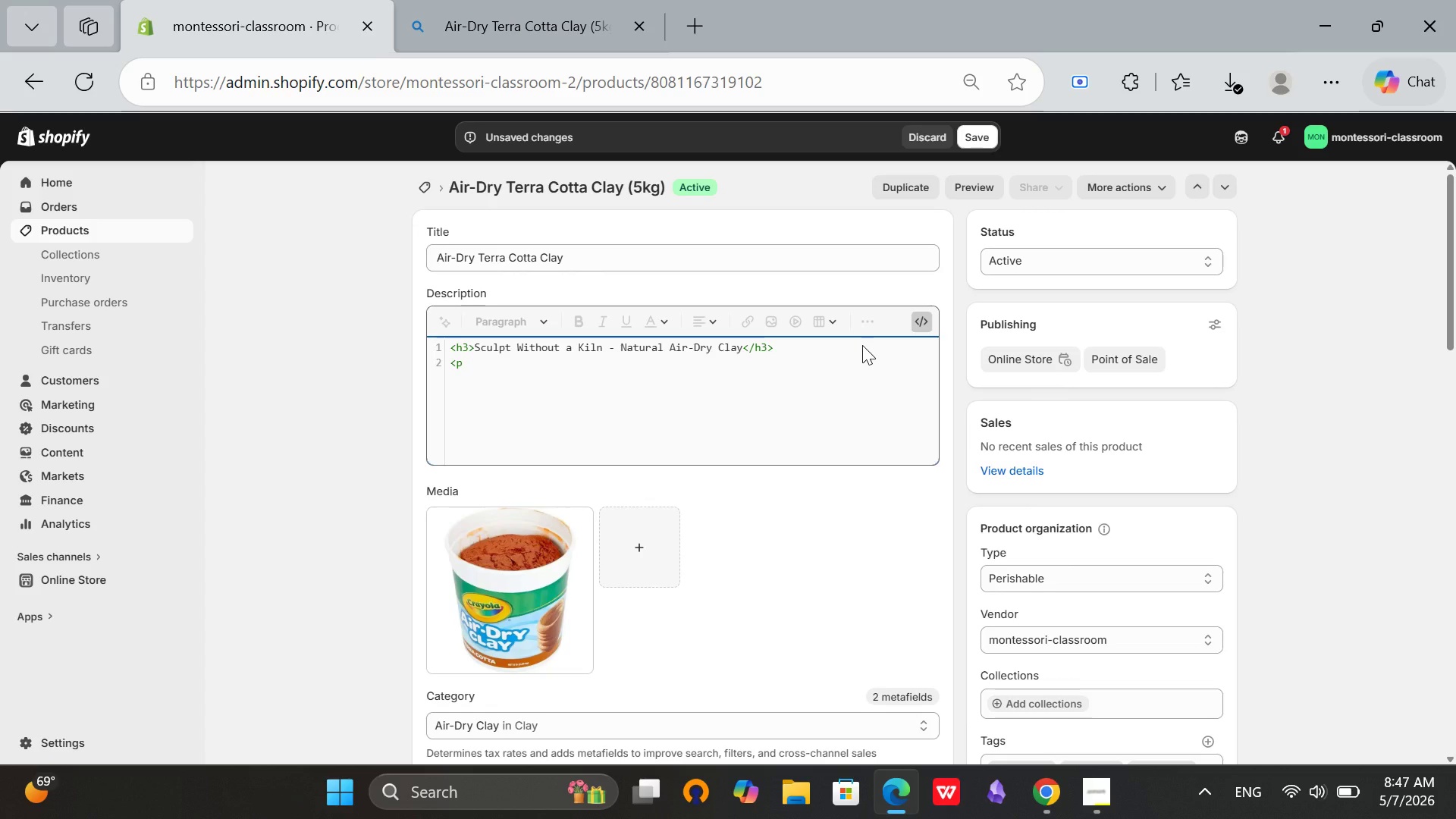 
key(Shift+Period)
 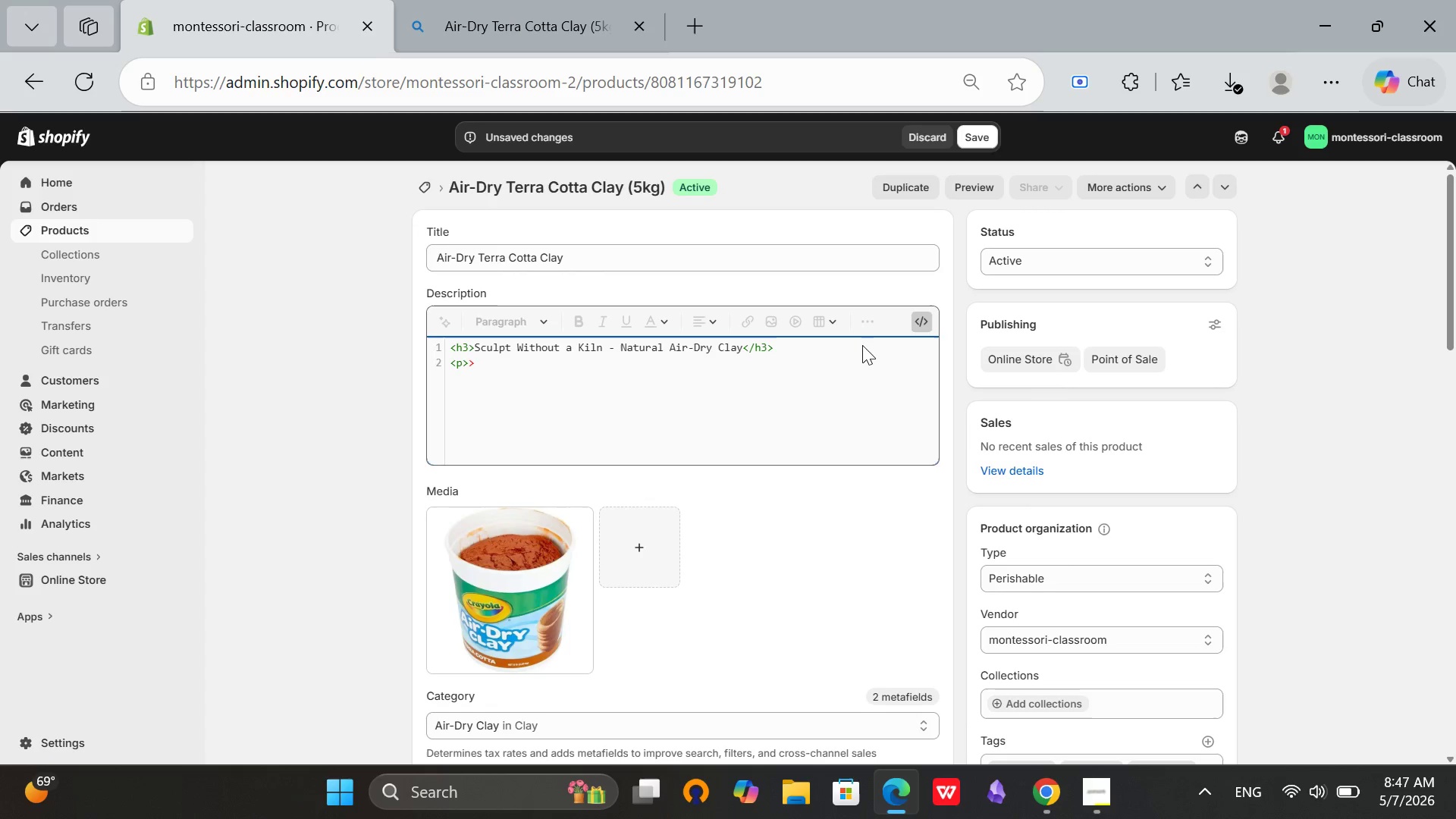 
key(Backspace)
type(Sculp)
 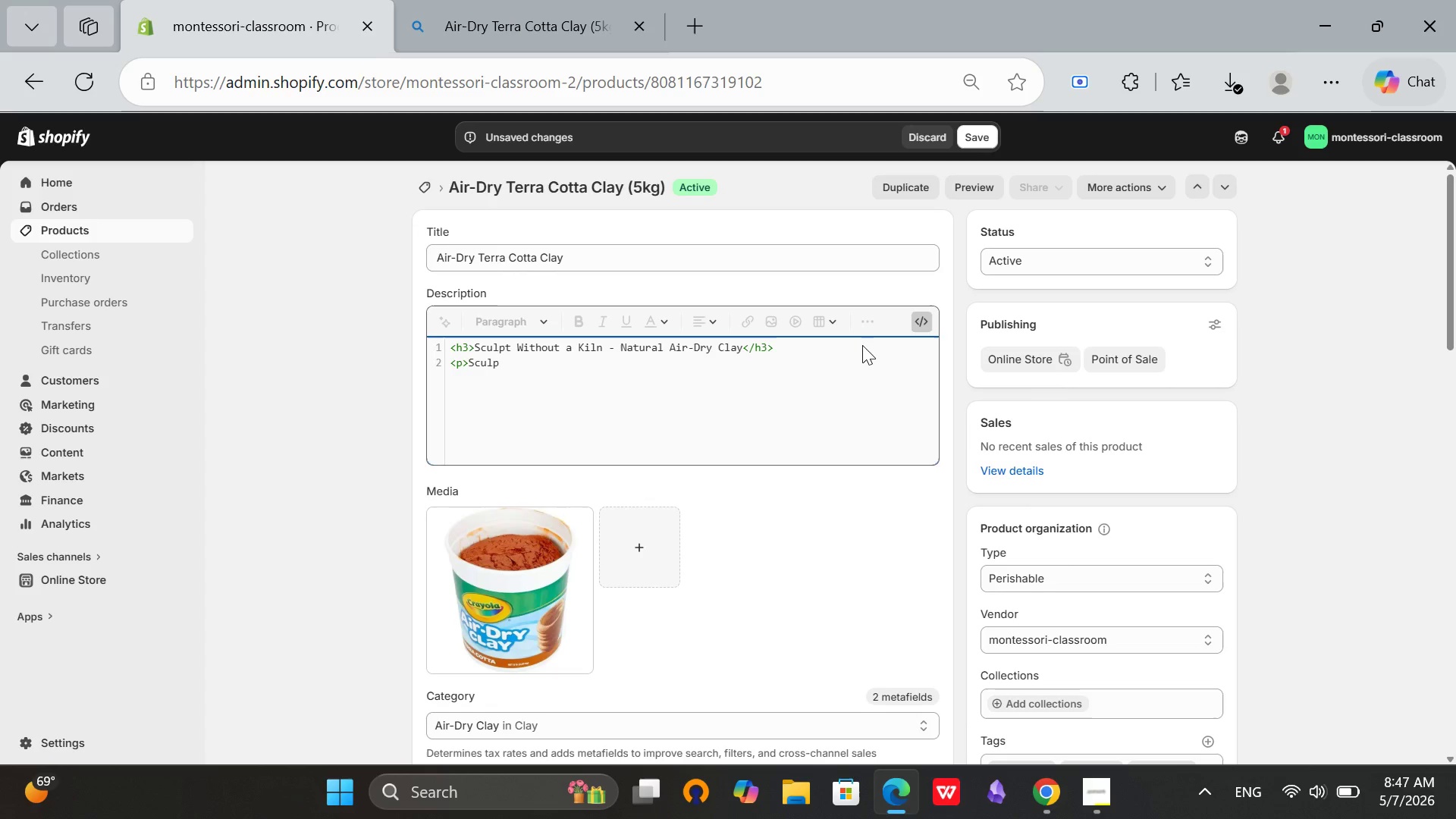 
key(T)
 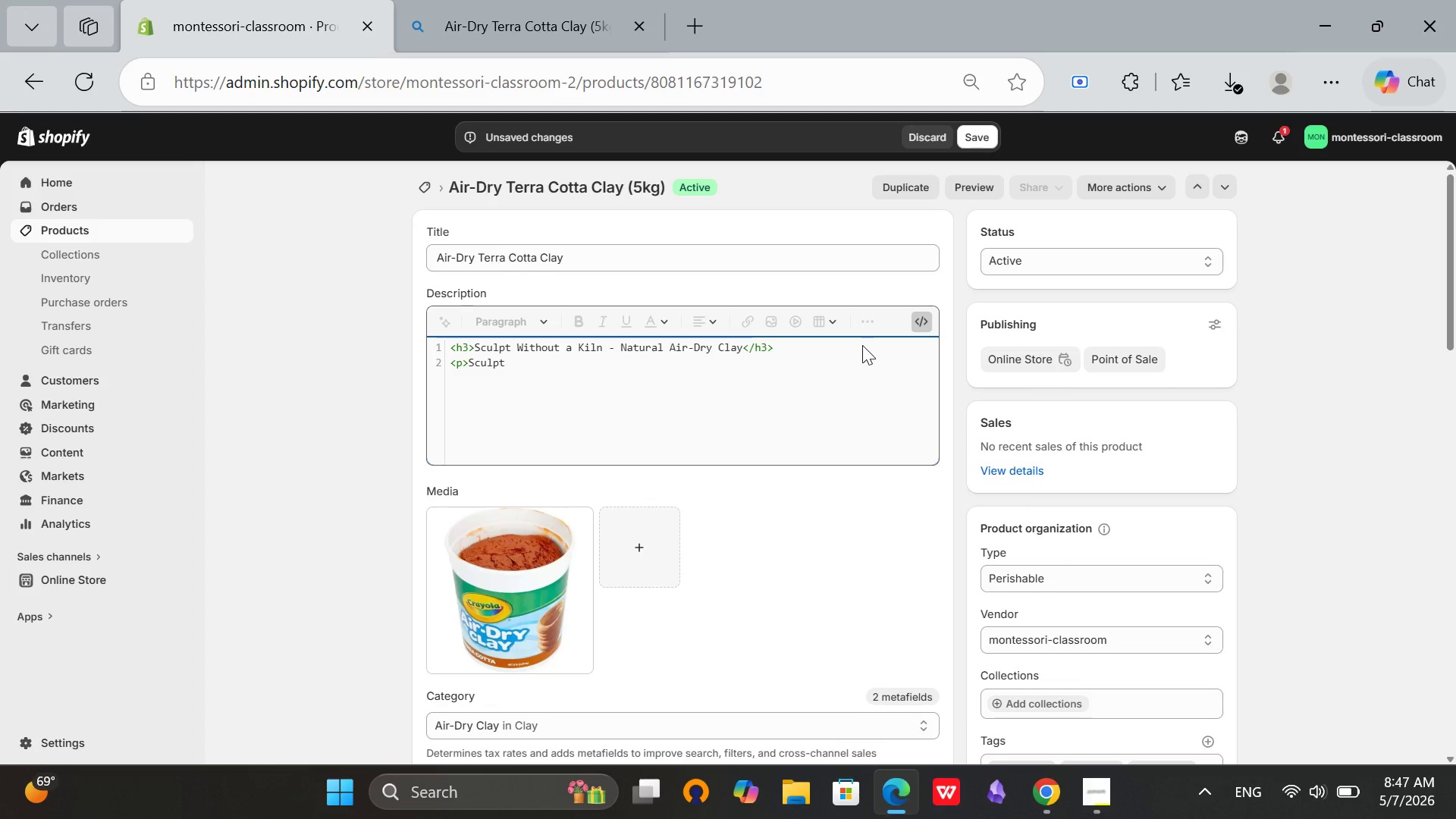 
wait(5.67)
 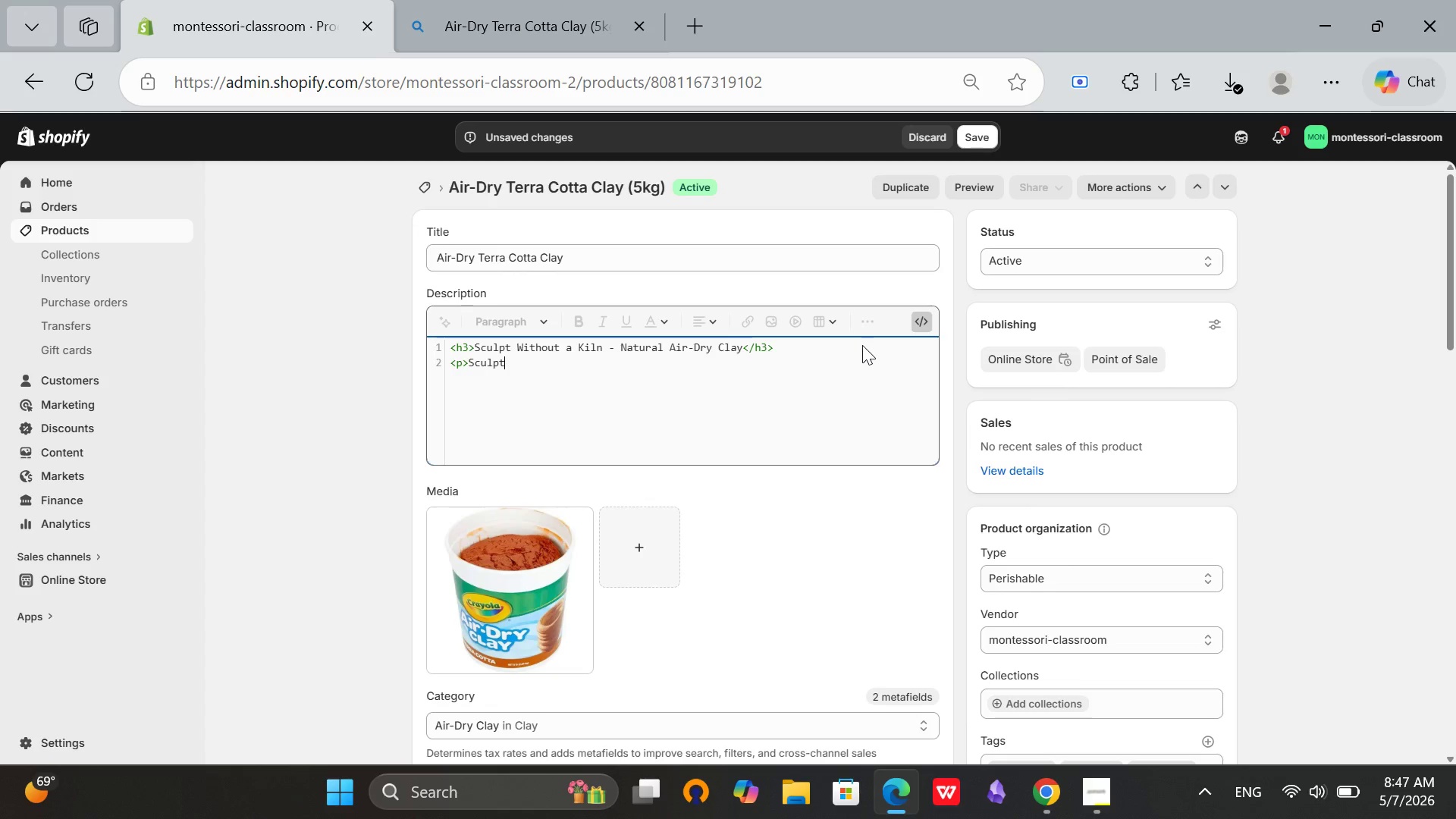 
type( Withouy )
key(Backspace)
key(Backspace)
type(t a Kiln- Natura;)
key(Backspace)
 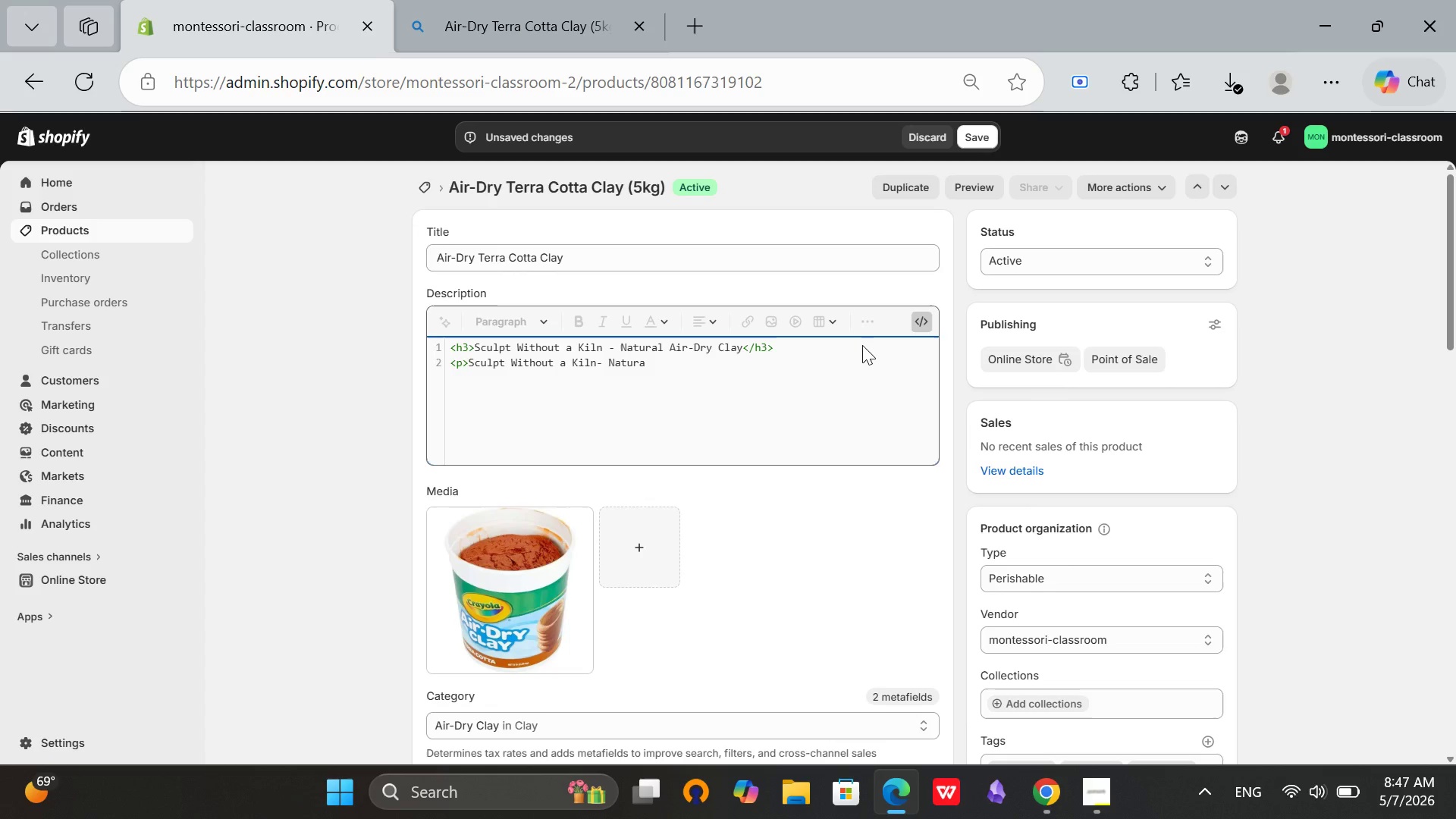 
hold_key(key=Backspace, duration=1.51)
 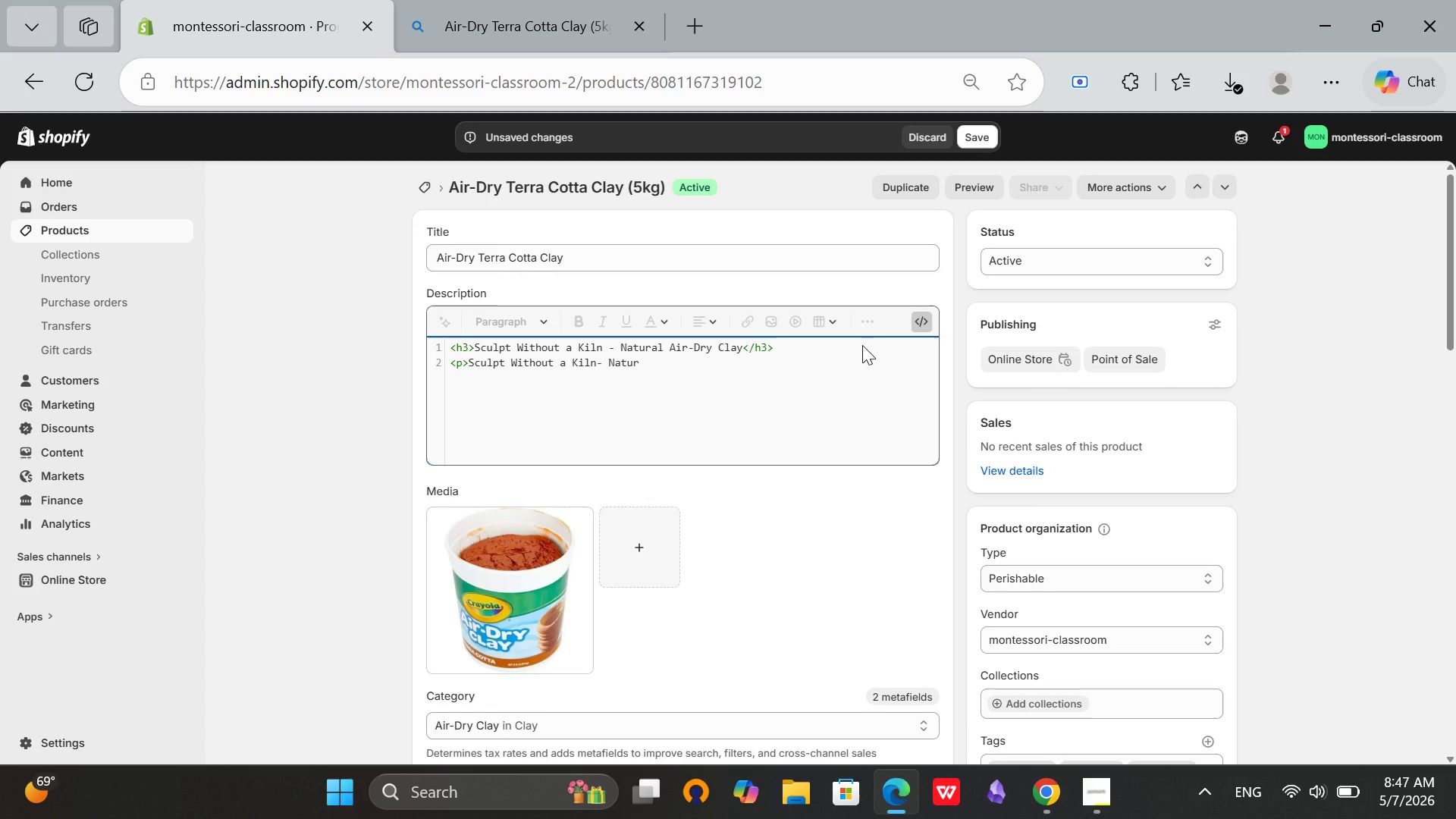 
hold_key(key=Backspace, duration=0.39)
 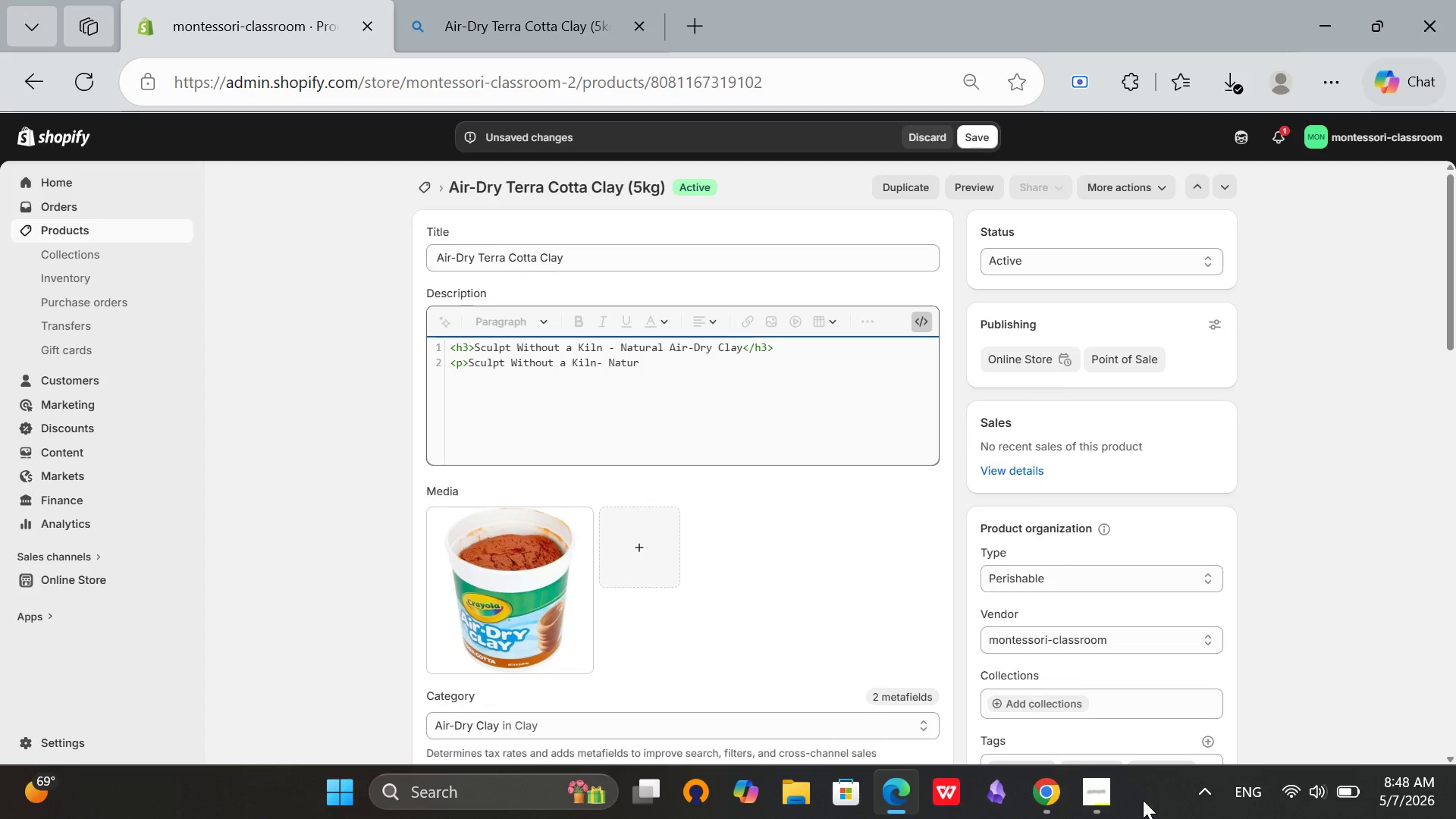 
left_click([1090, 801])